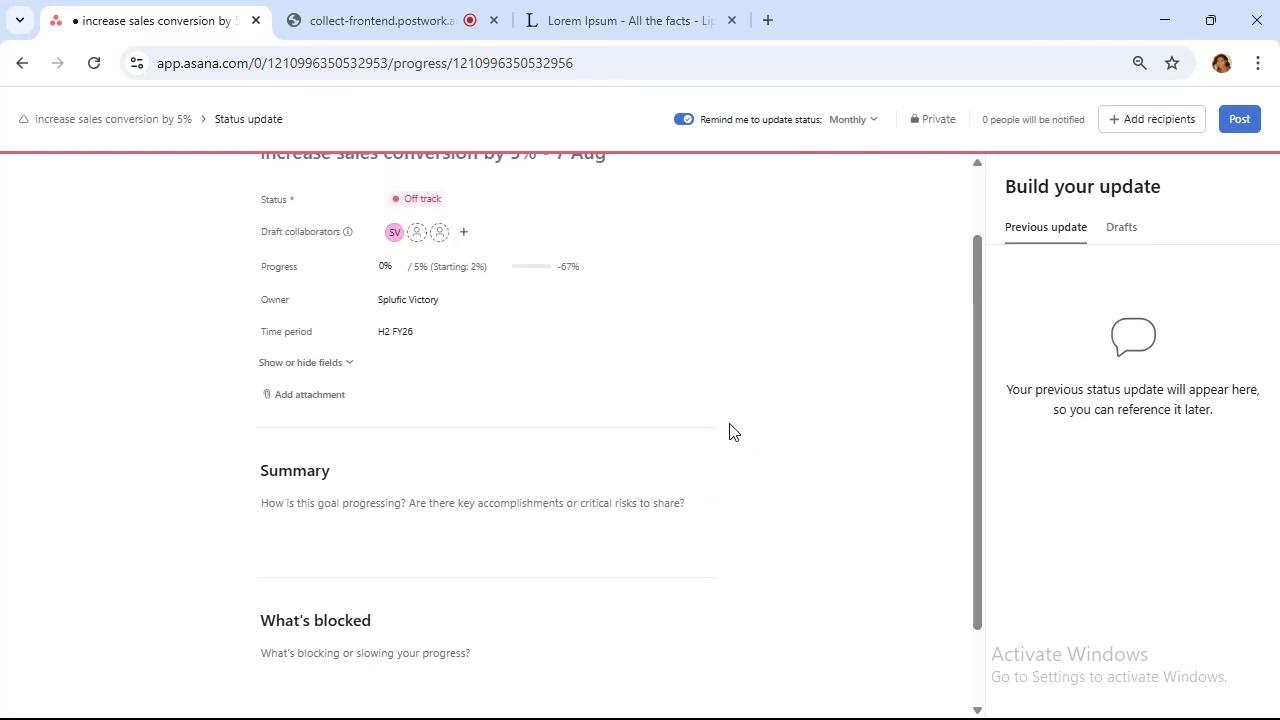 
scroll: coordinate [729, 423], scroll_direction: down, amount: 2.0
 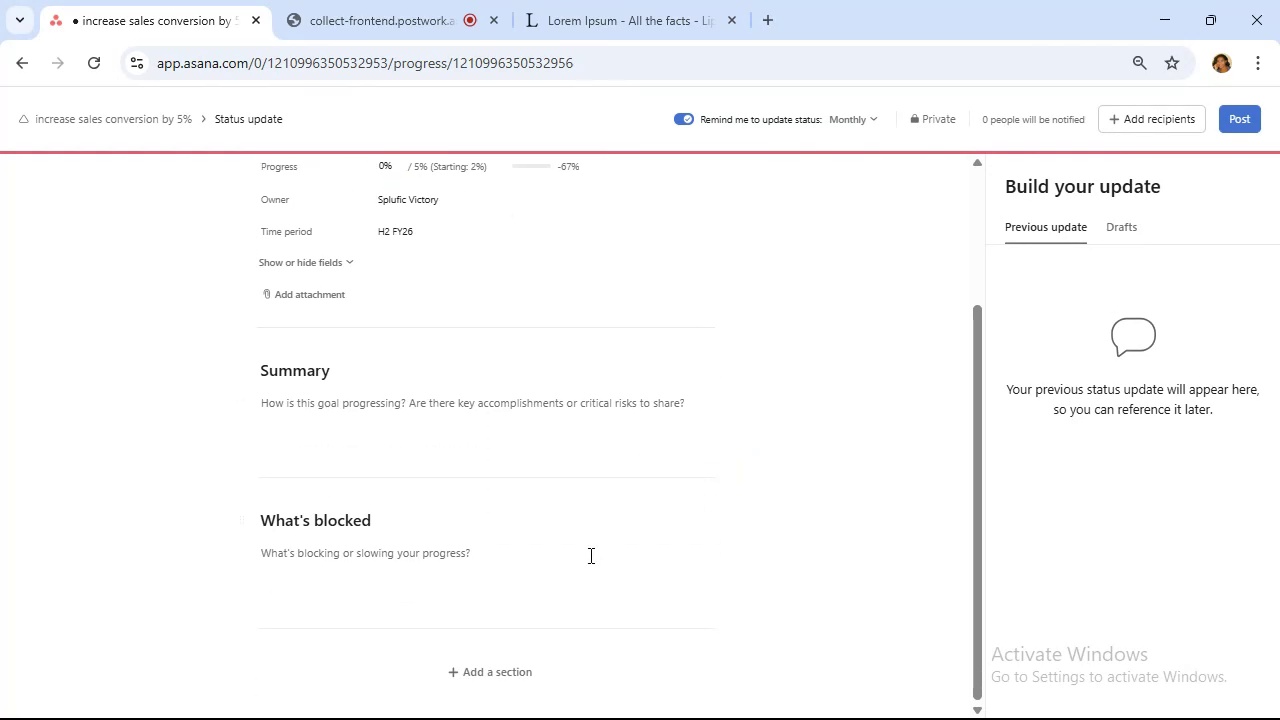 
left_click([589, 555])
 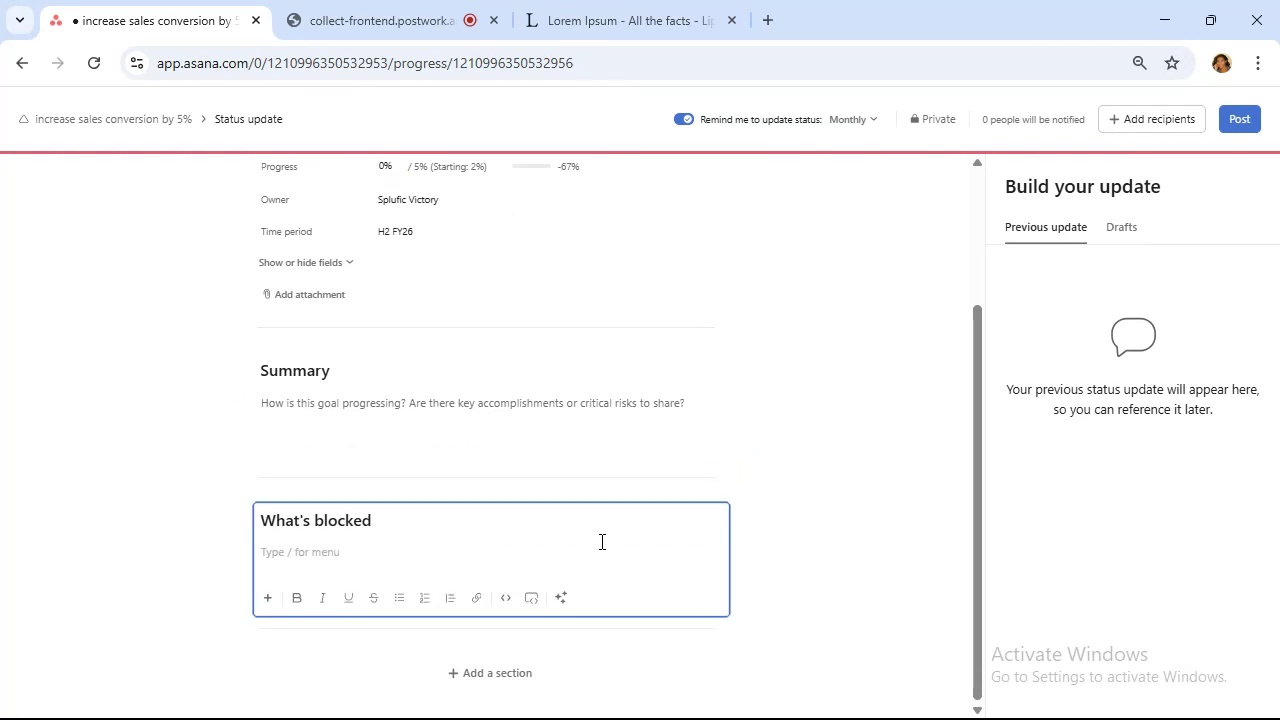 
key(Control+V)
 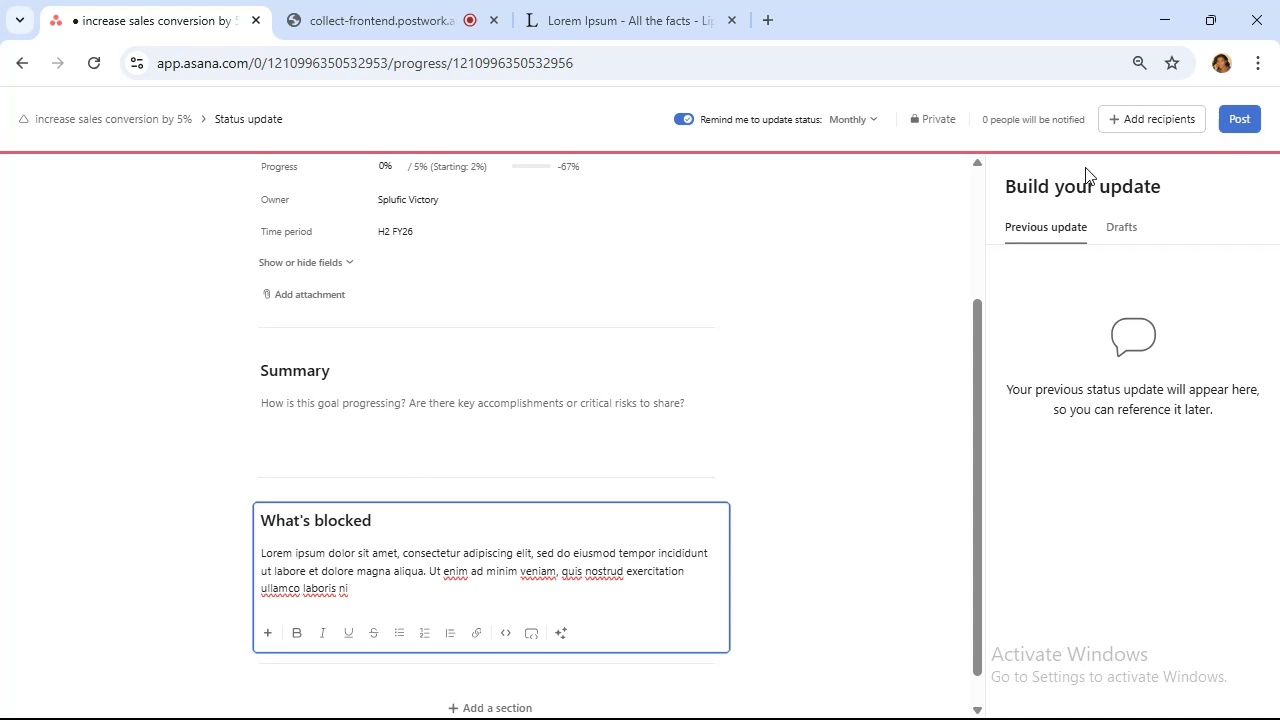 
wait(5.21)
 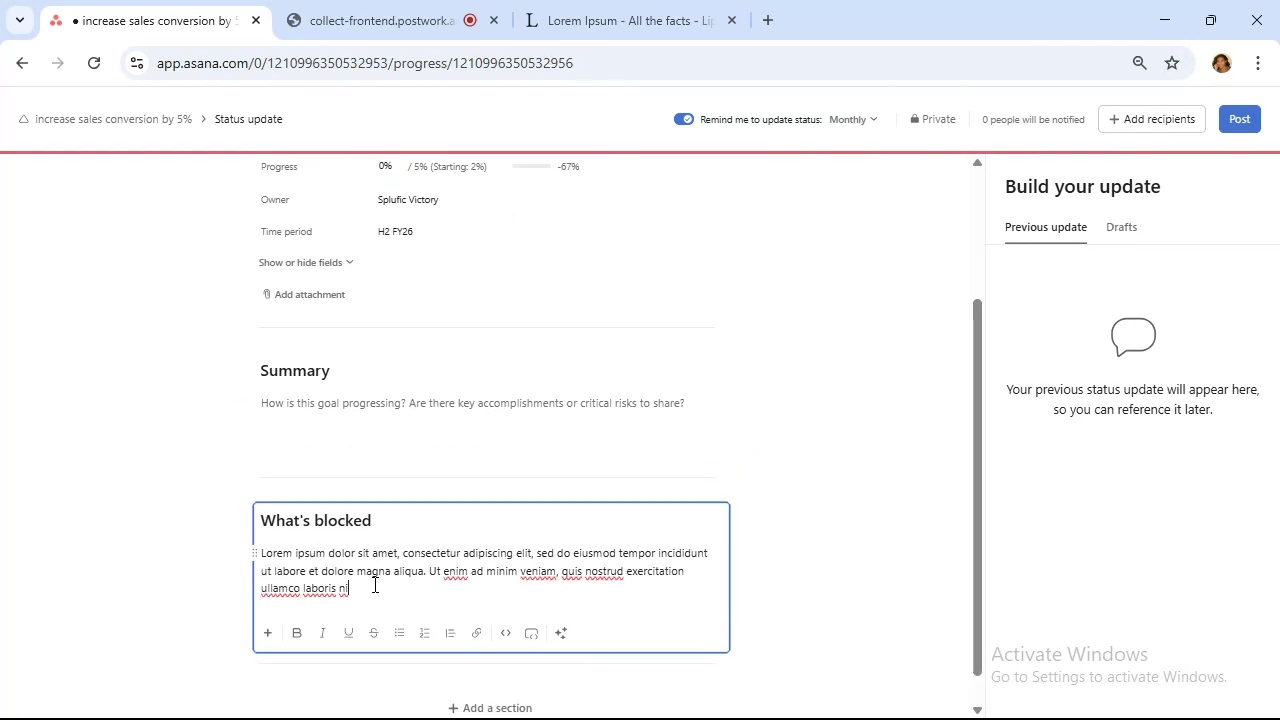 
left_click([1221, 117])
 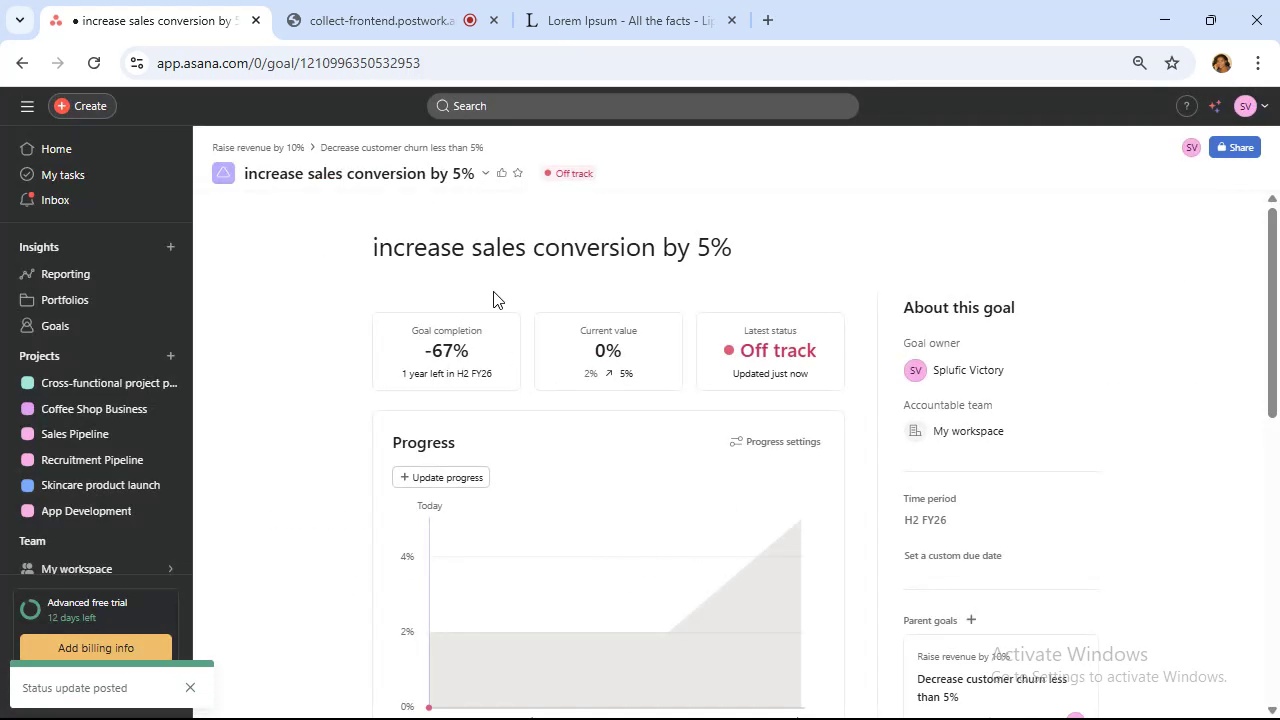 
left_click([482, 175])
 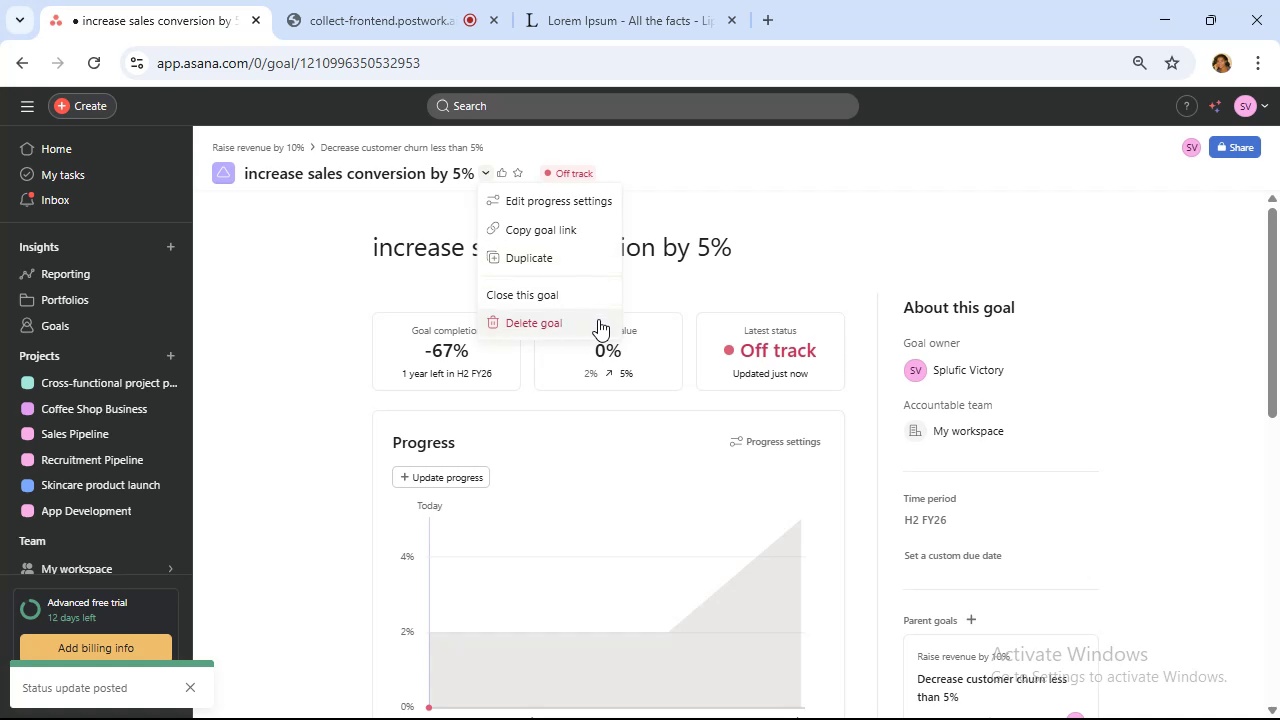 
wait(6.21)
 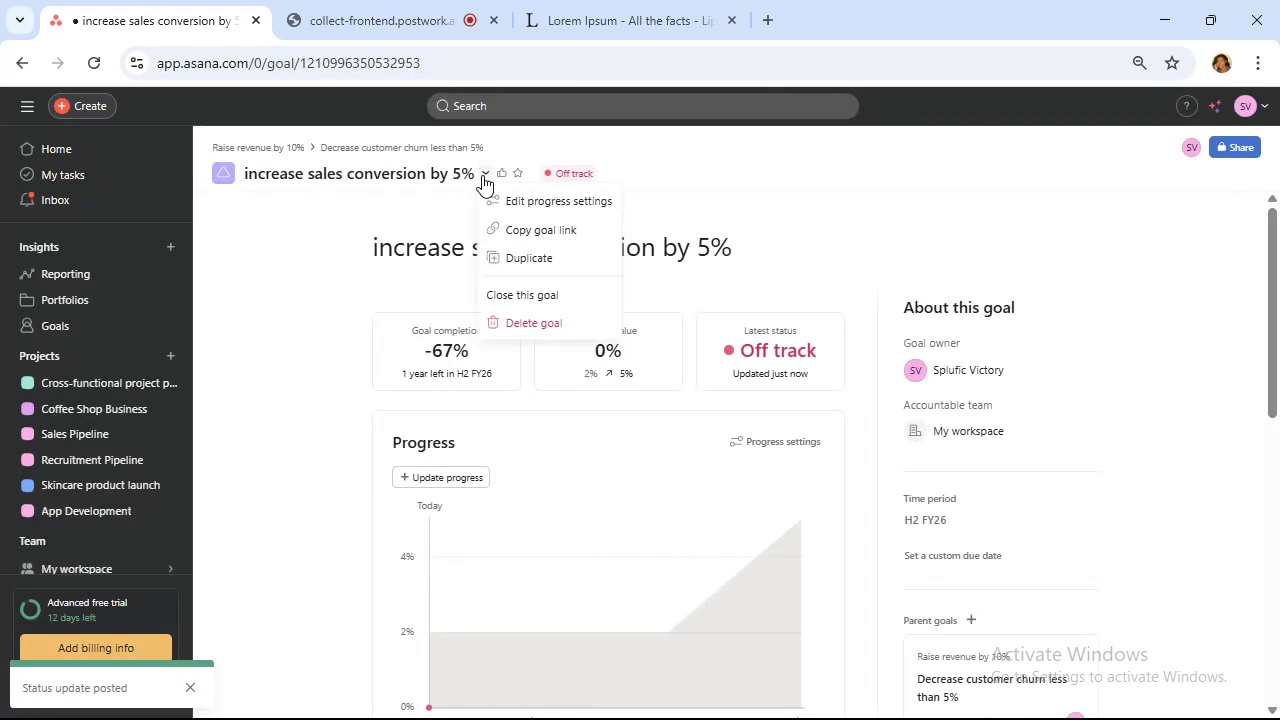 
left_click([840, 172])
 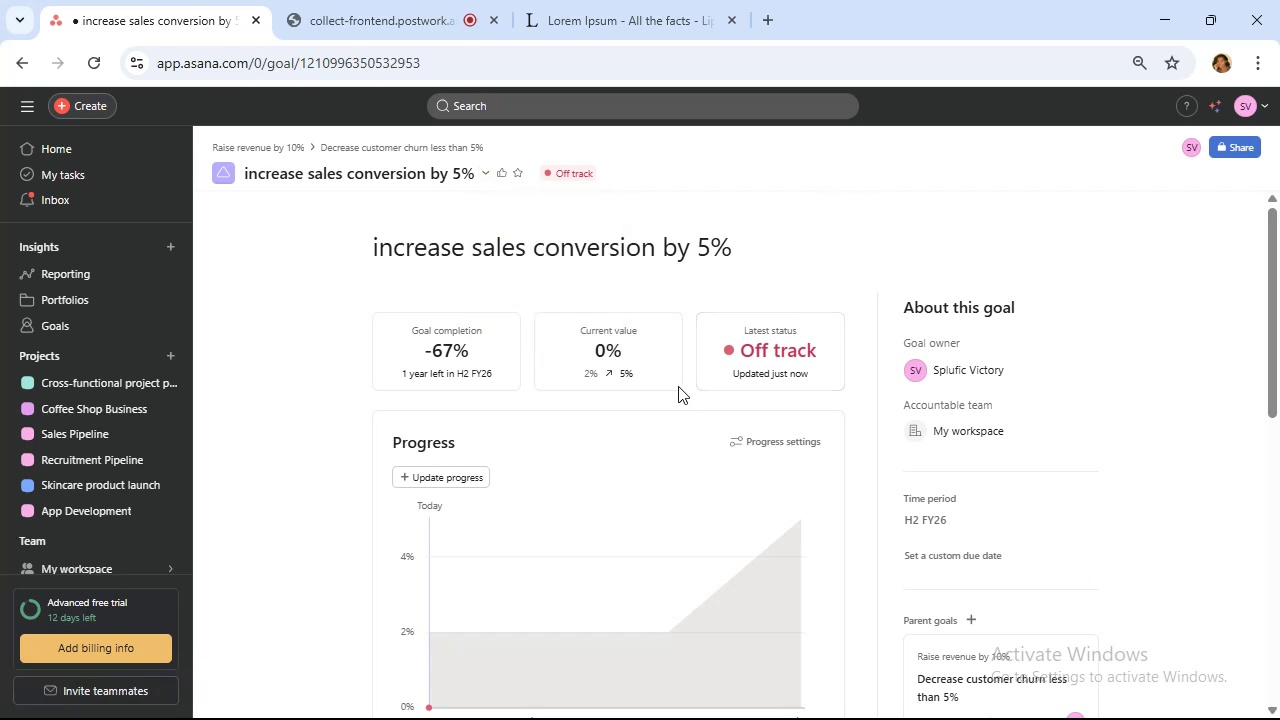 
scroll: coordinate [678, 386], scroll_direction: down, amount: 4.0
 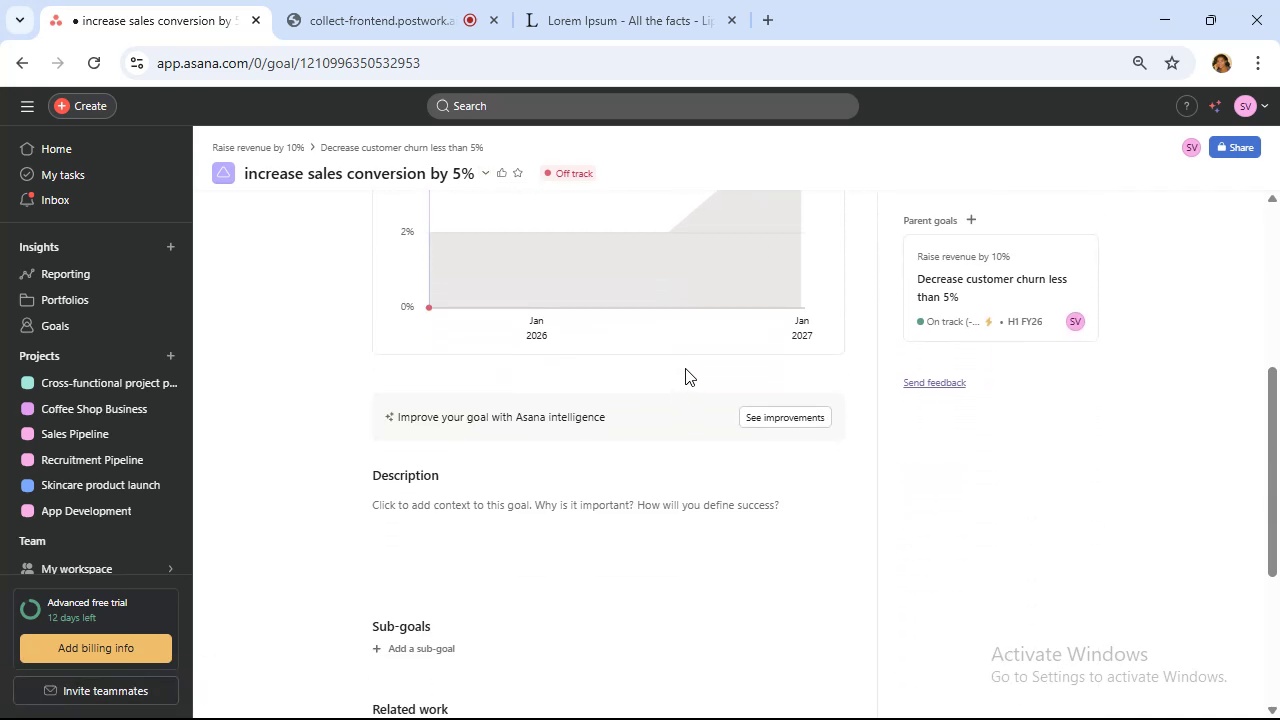 
wait(5.23)
 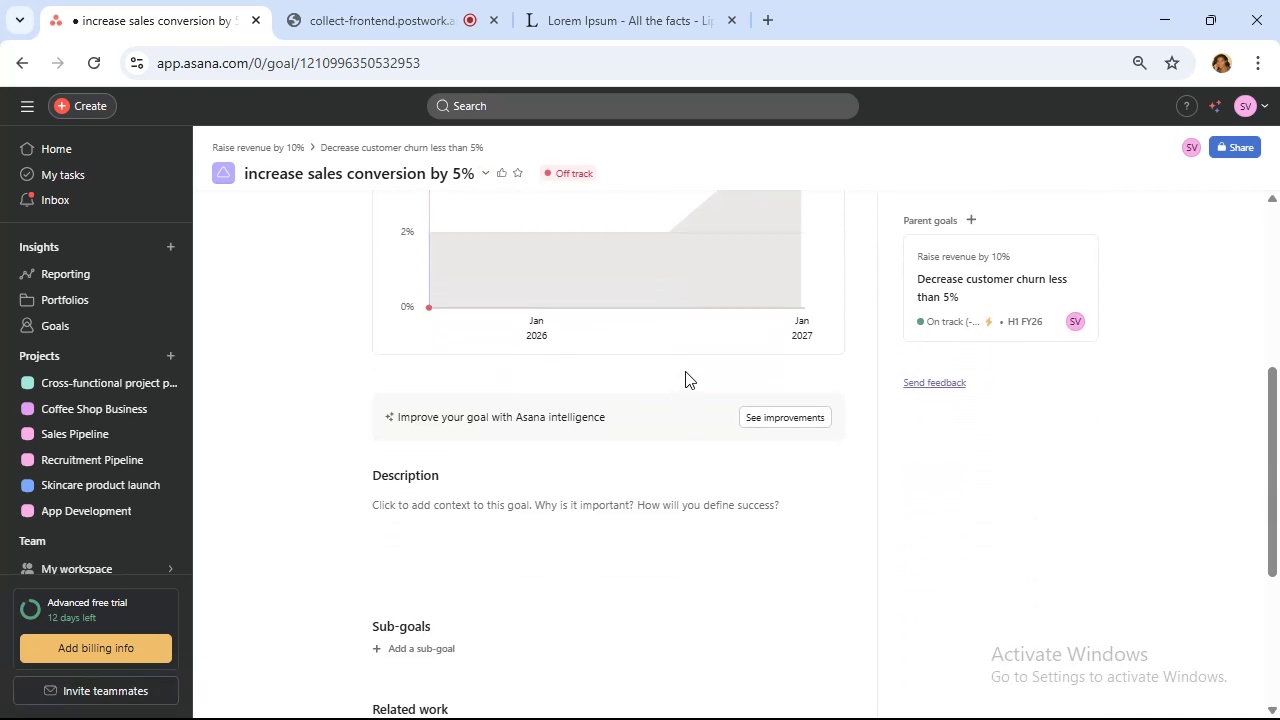 
scroll: coordinate [686, 366], scroll_direction: up, amount: 1.0
 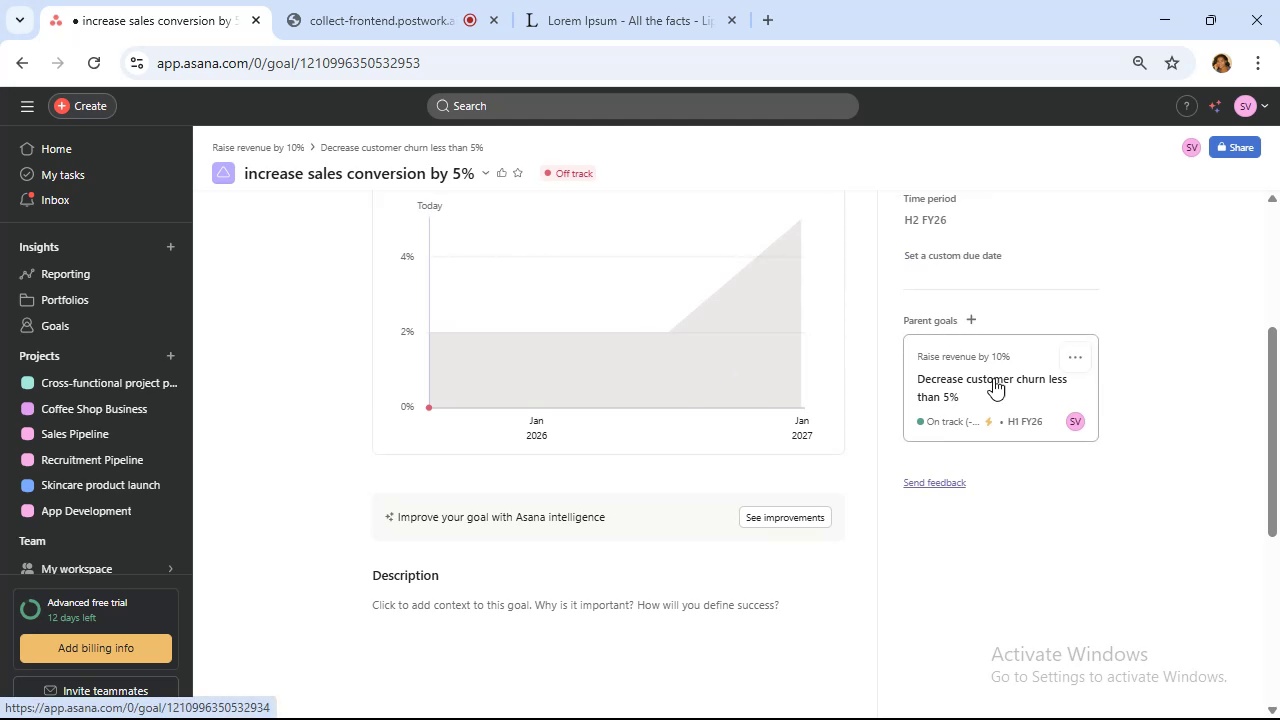 
left_click([980, 398])
 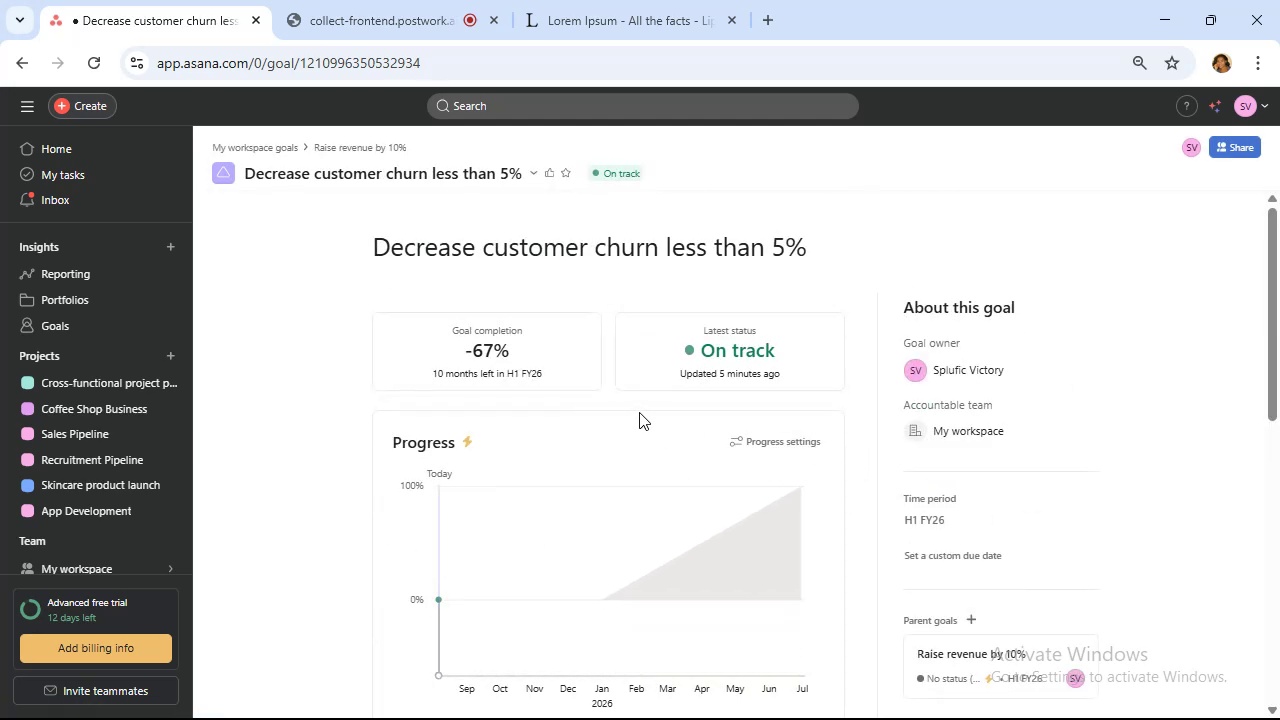 
scroll: coordinate [644, 411], scroll_direction: down, amount: 2.0
 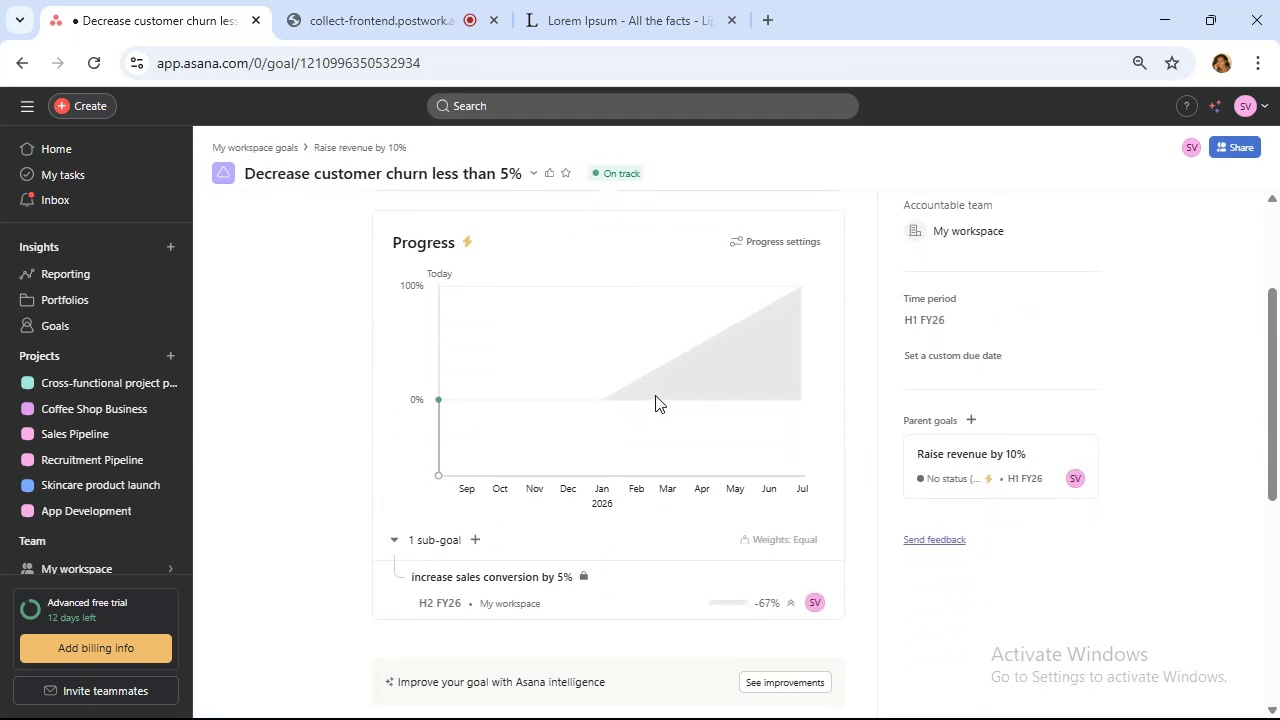 
scroll: coordinate [657, 395], scroll_direction: up, amount: 5.0
 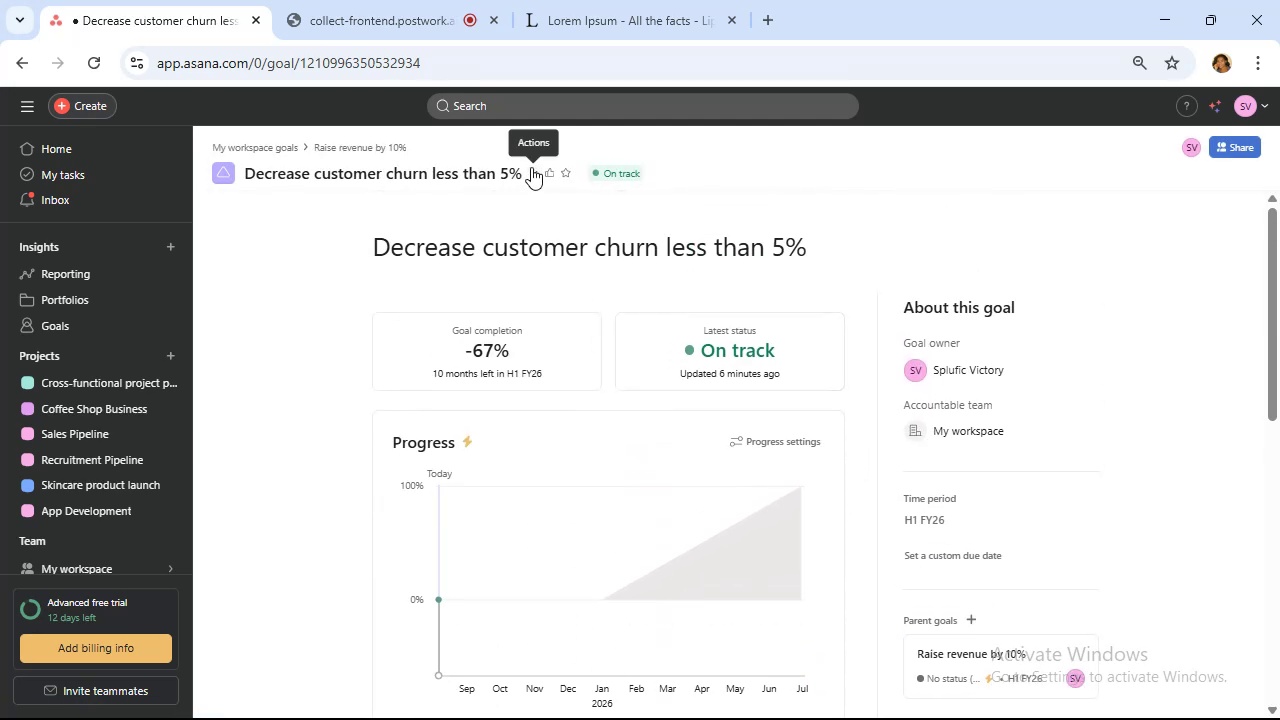 
left_click([531, 167])
 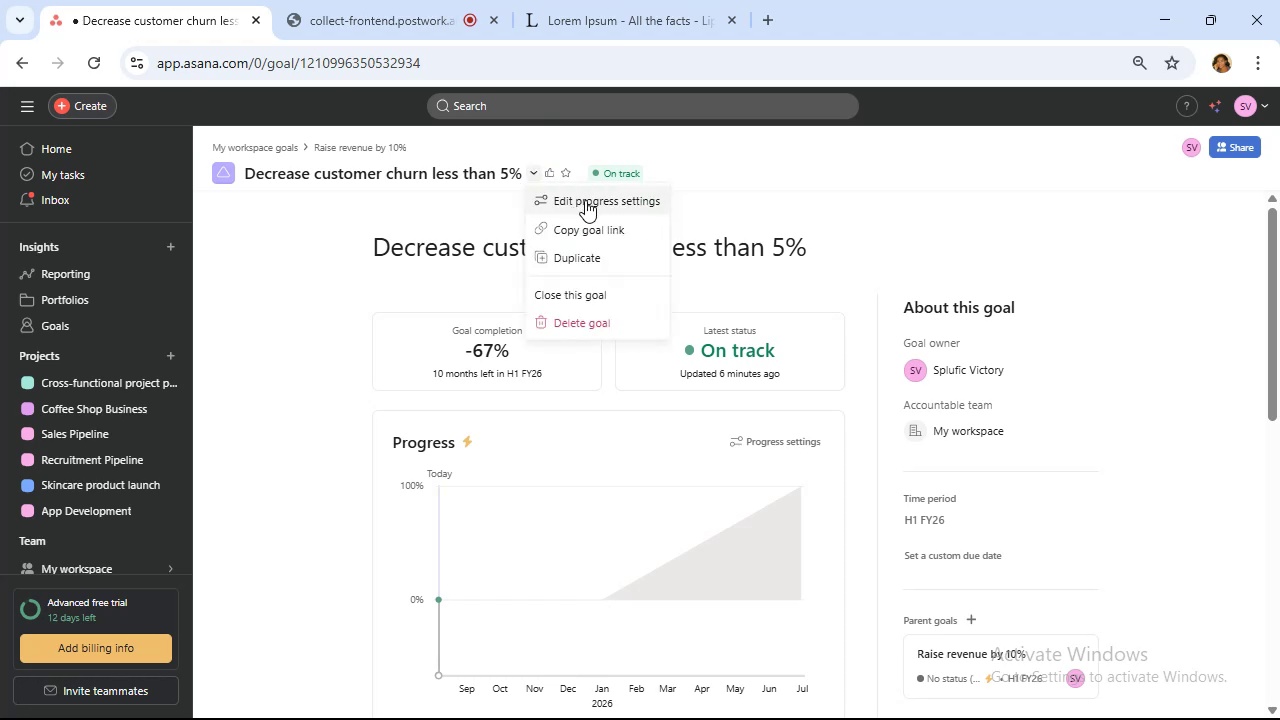 
left_click([585, 200])
 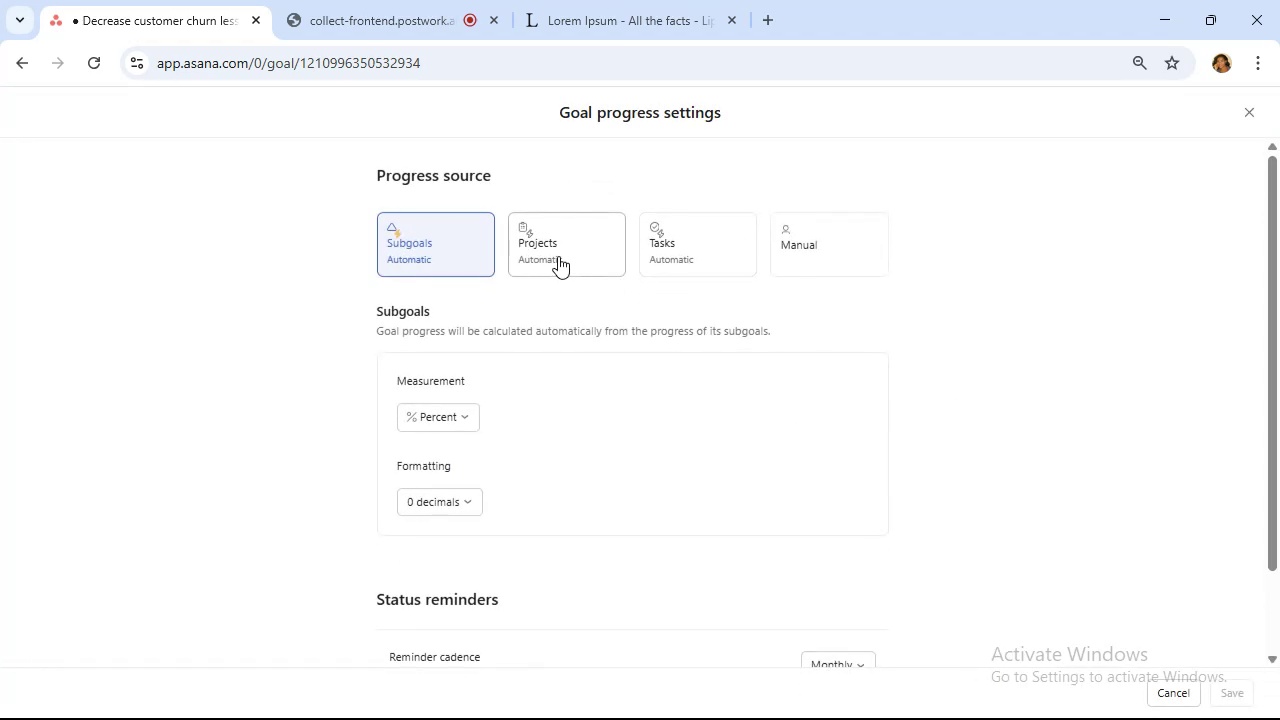 
wait(9.21)
 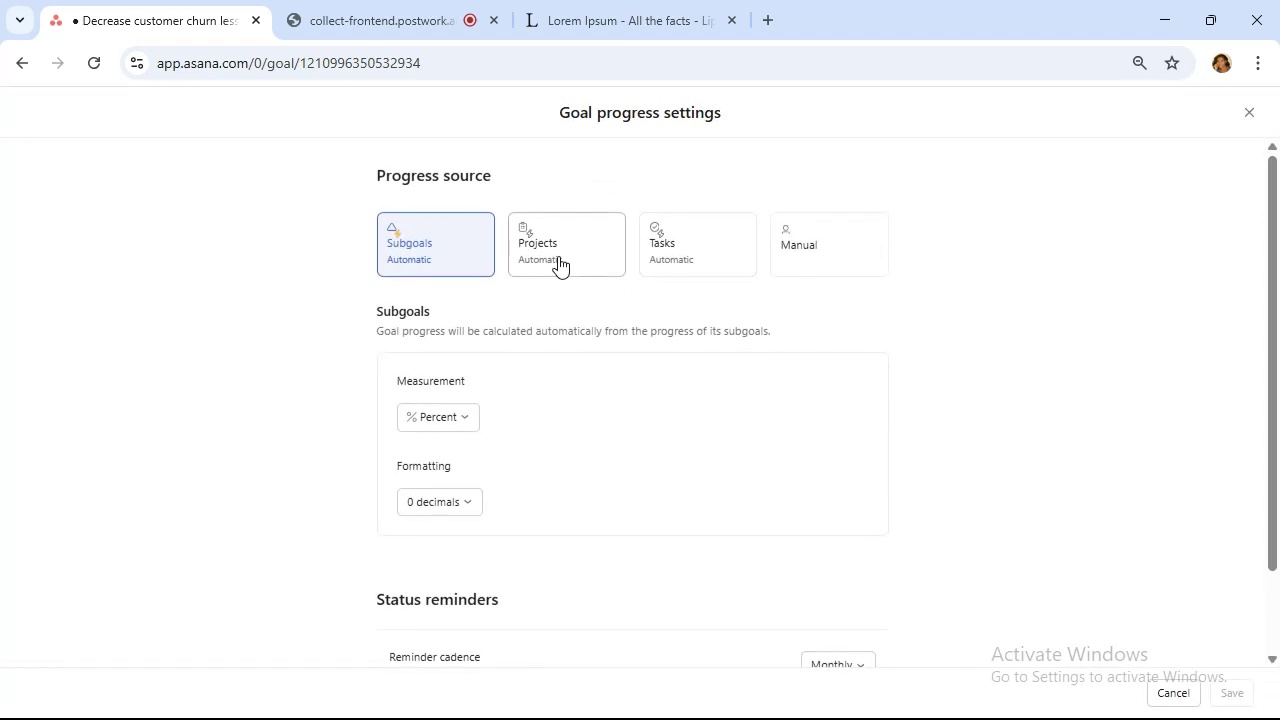 
left_click([558, 256])
 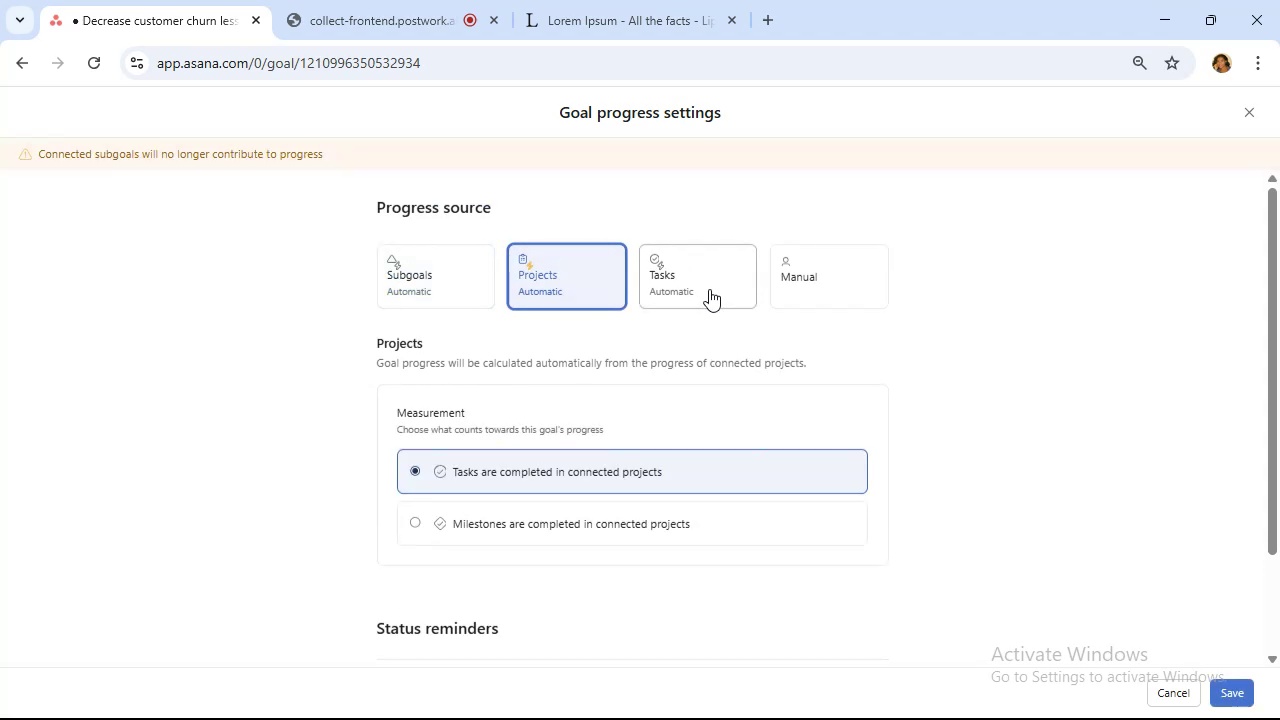 
wait(5.12)
 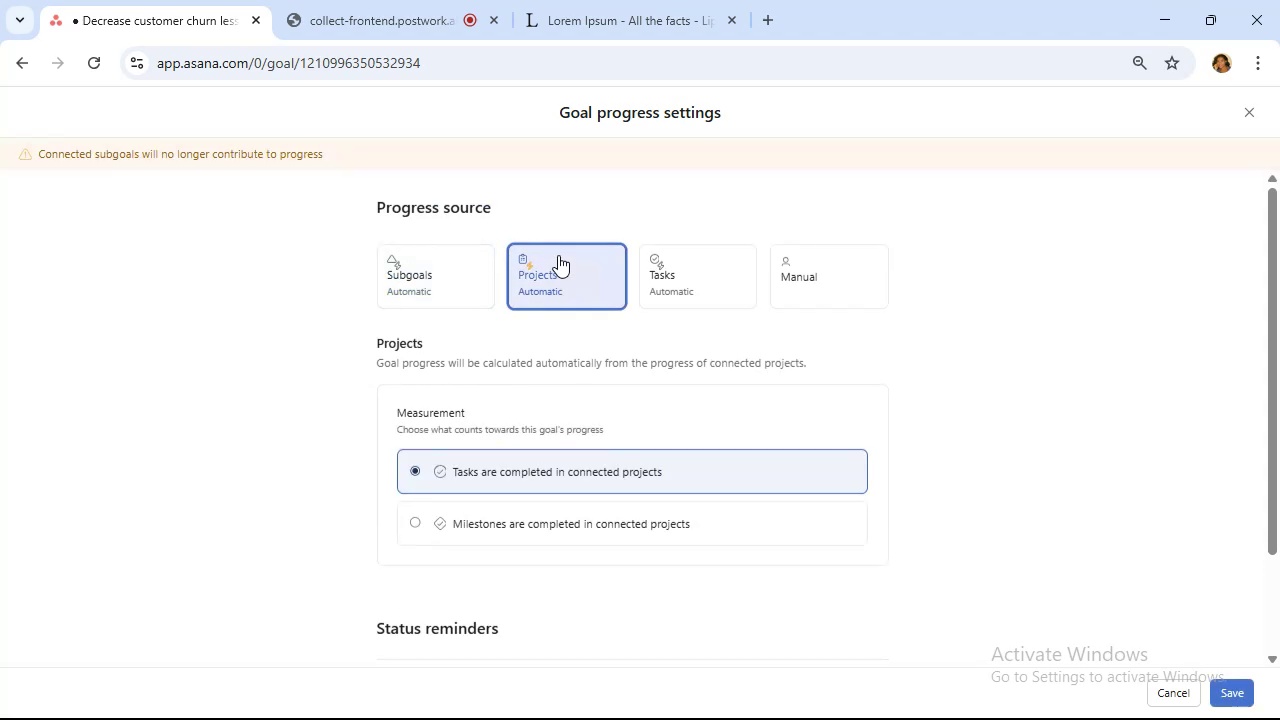 
left_click([698, 287])
 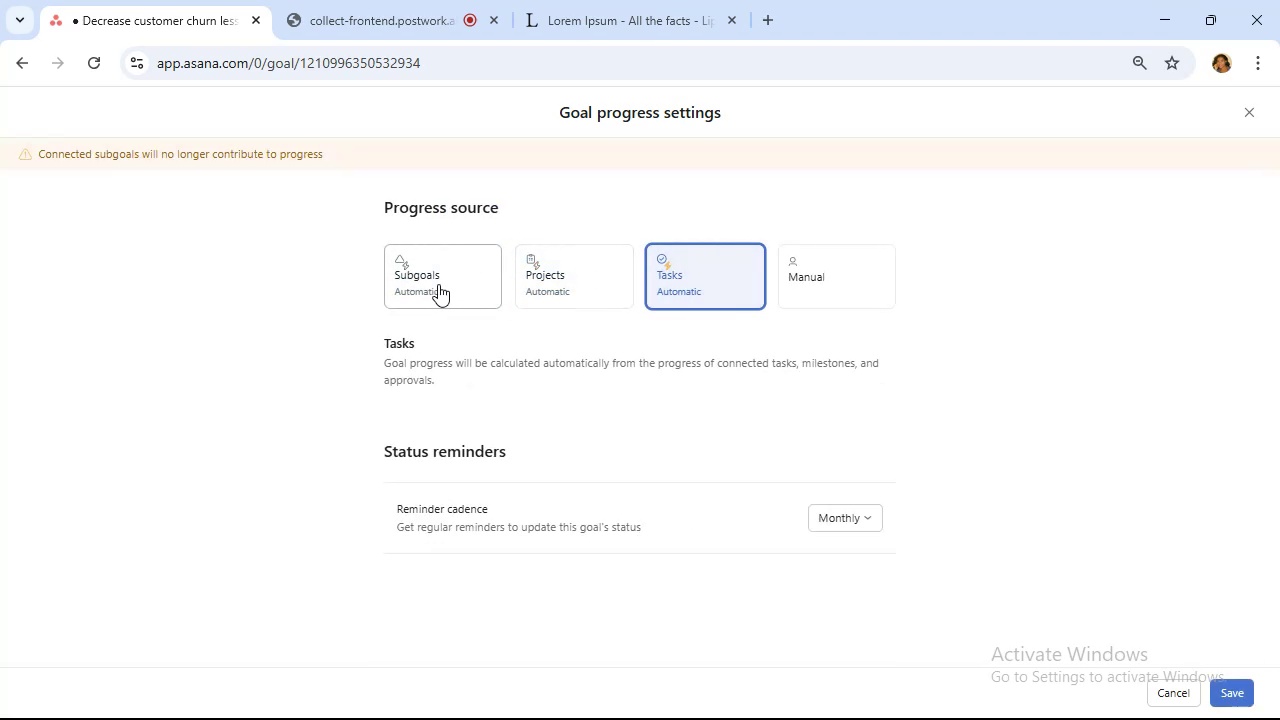 
left_click([438, 284])
 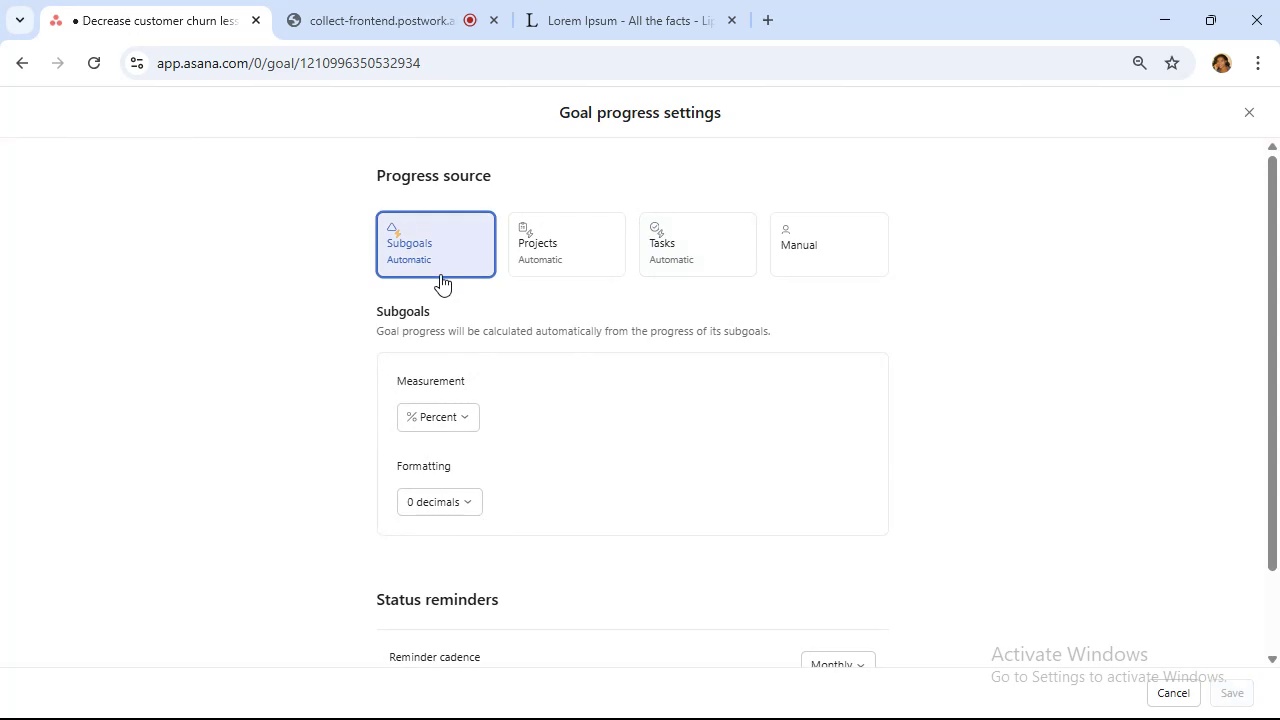 
scroll: coordinate [440, 274], scroll_direction: down, amount: 1.0
 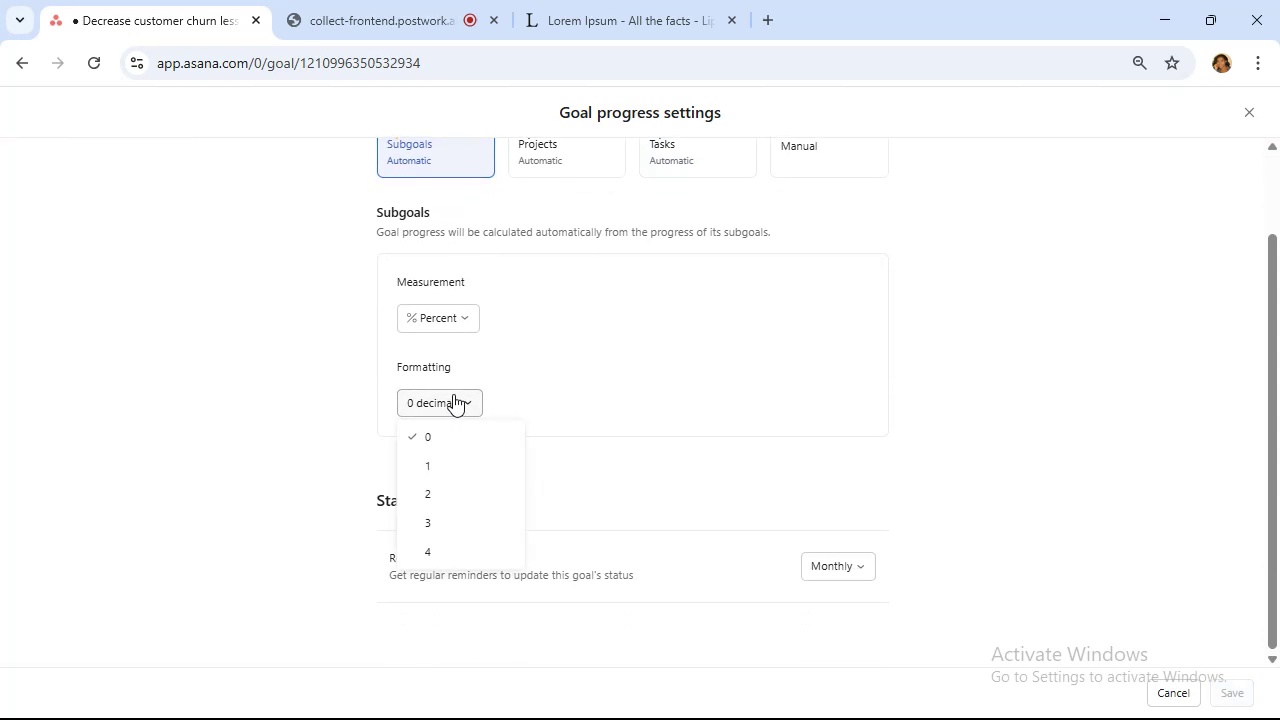 
wait(5.31)
 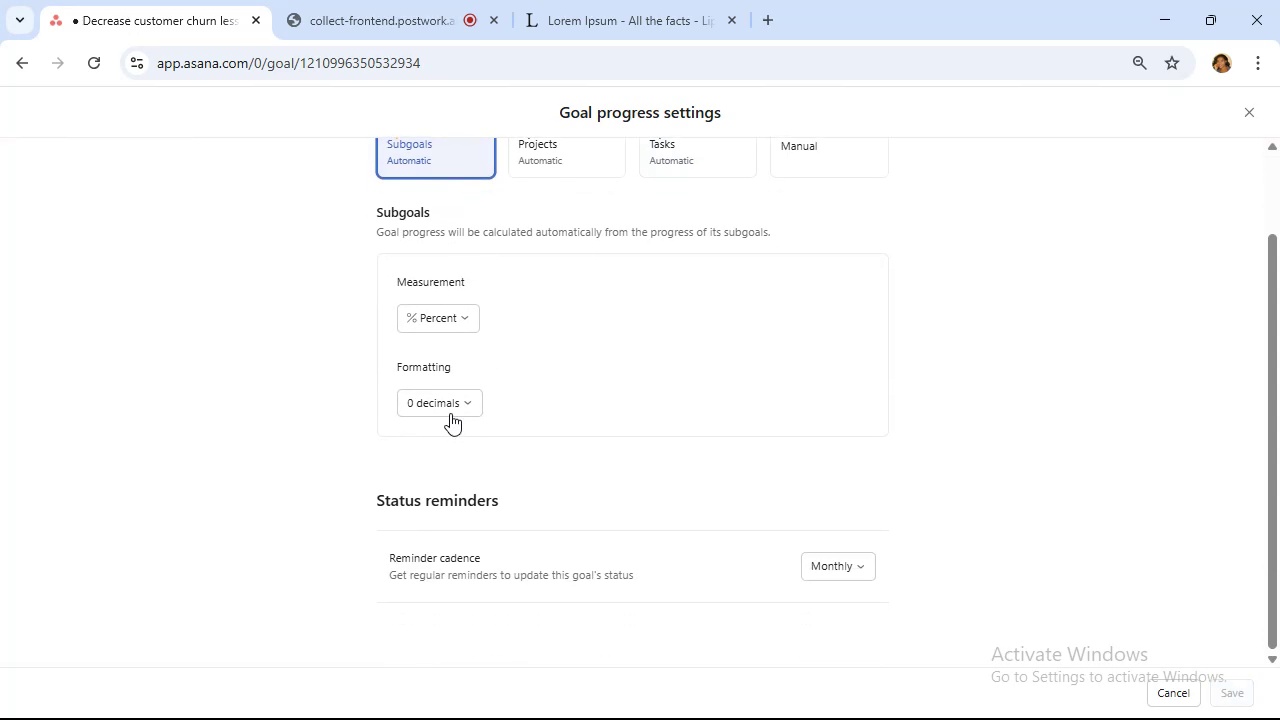 
left_click([446, 321])
 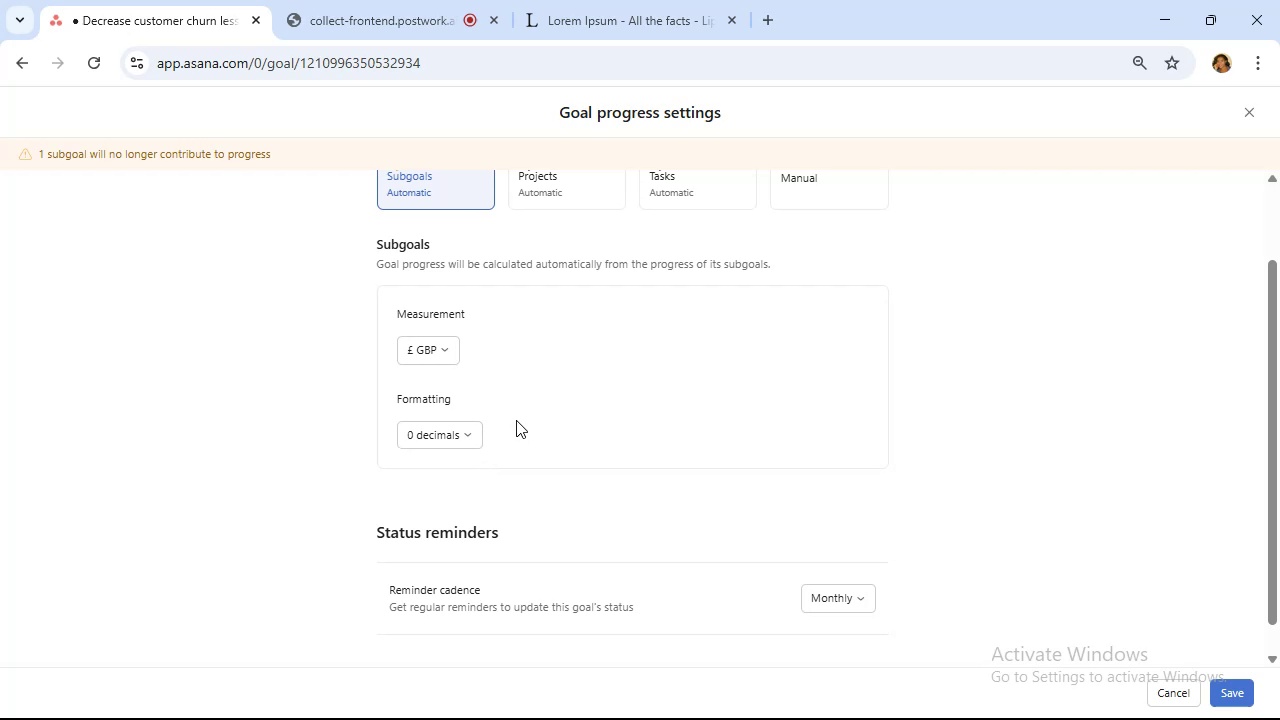 
wait(7.04)
 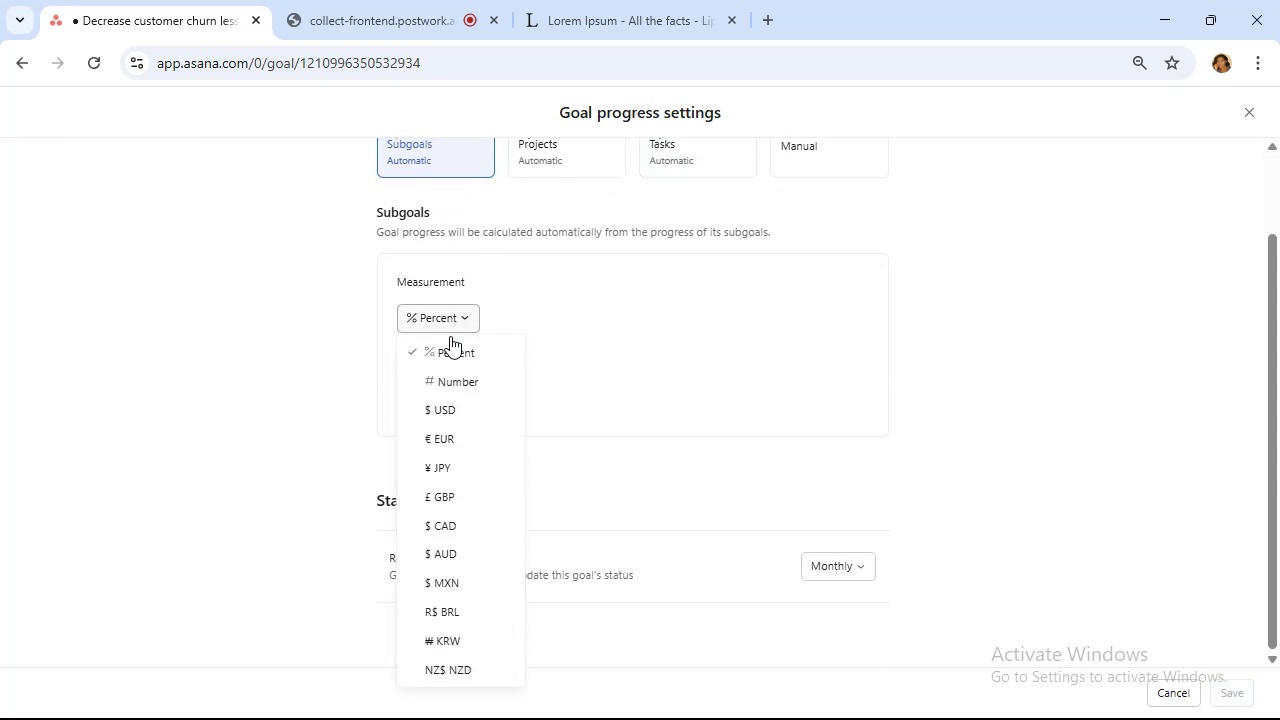 
left_click([442, 355])
 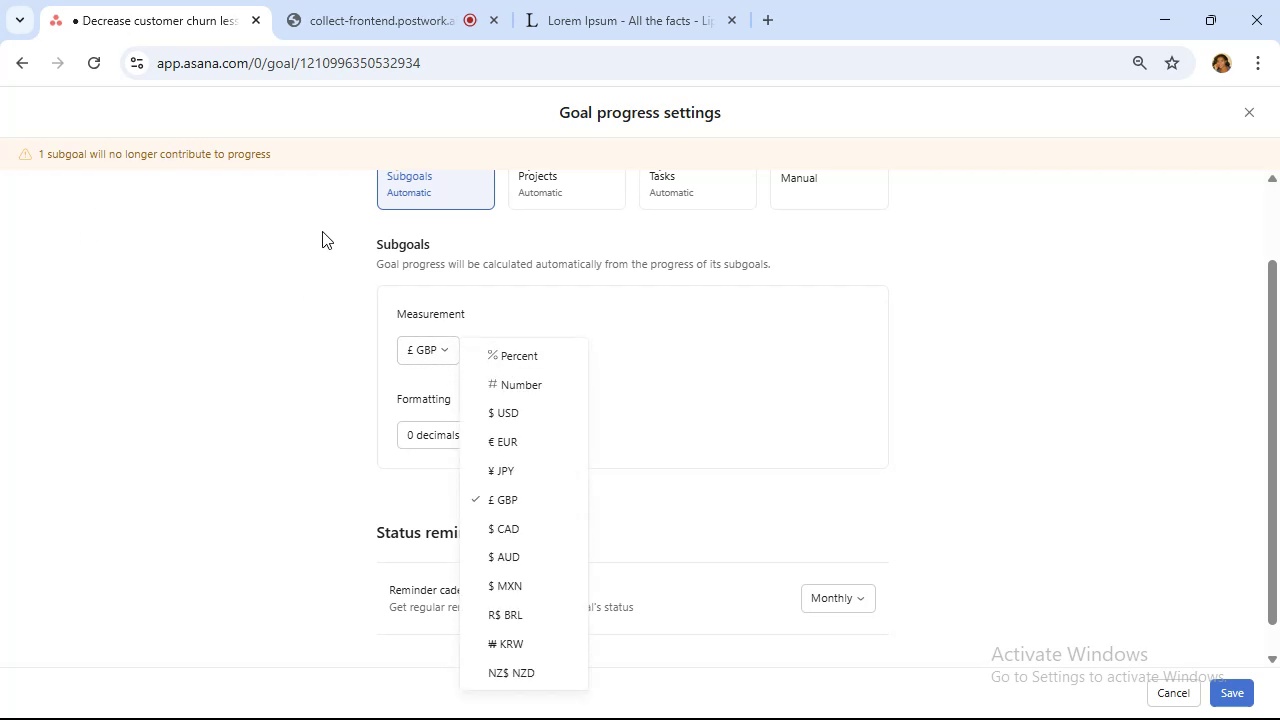 
left_click([507, 356])
 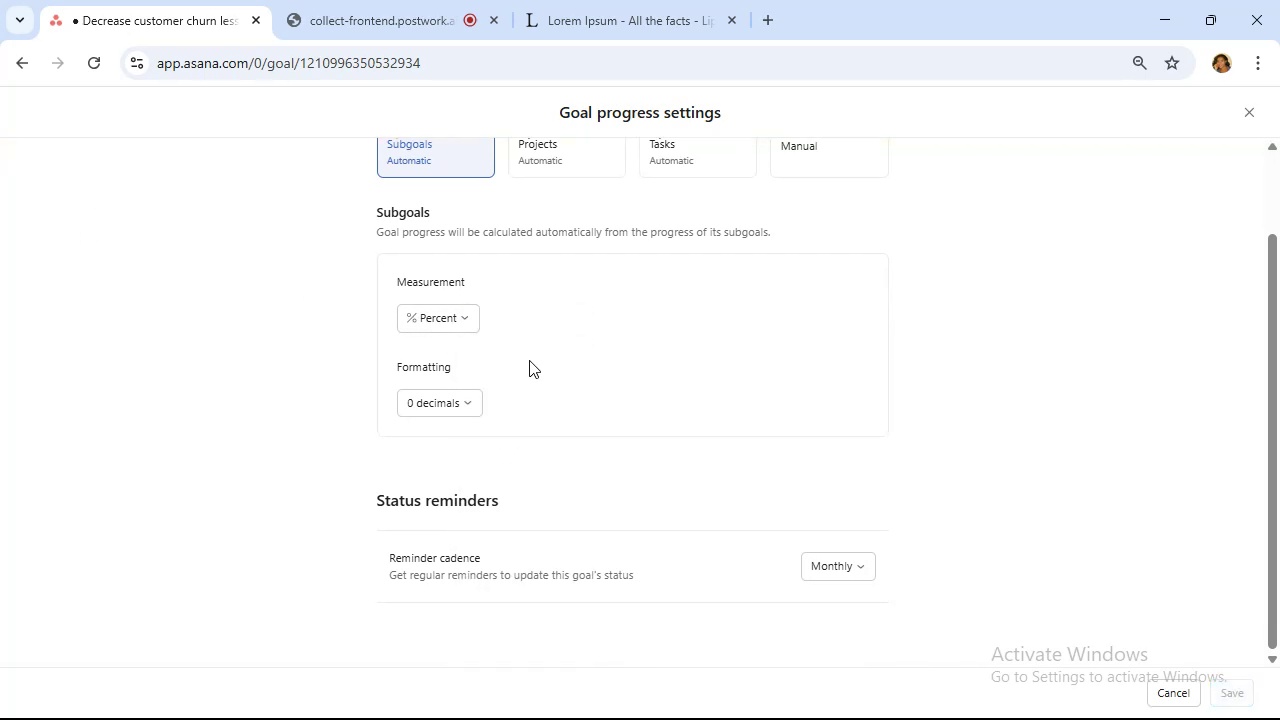 
scroll: coordinate [529, 360], scroll_direction: down, amount: 4.0
 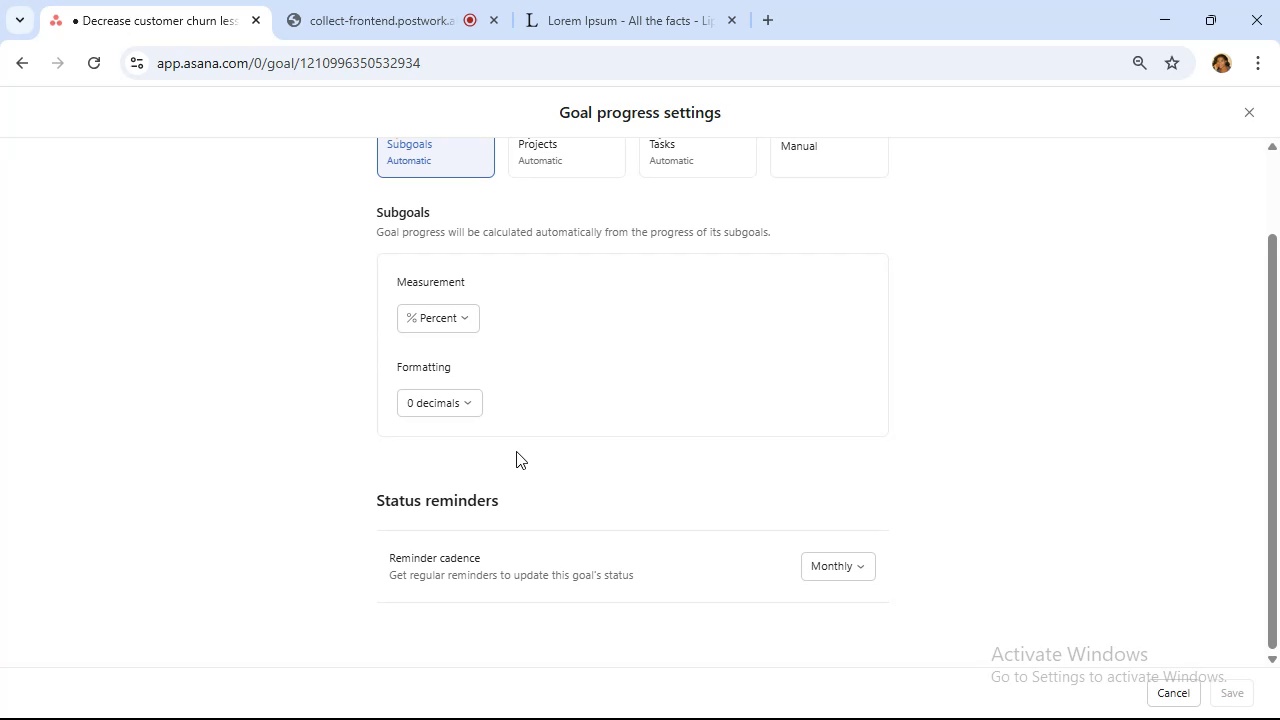 
scroll: coordinate [526, 436], scroll_direction: up, amount: 6.0
 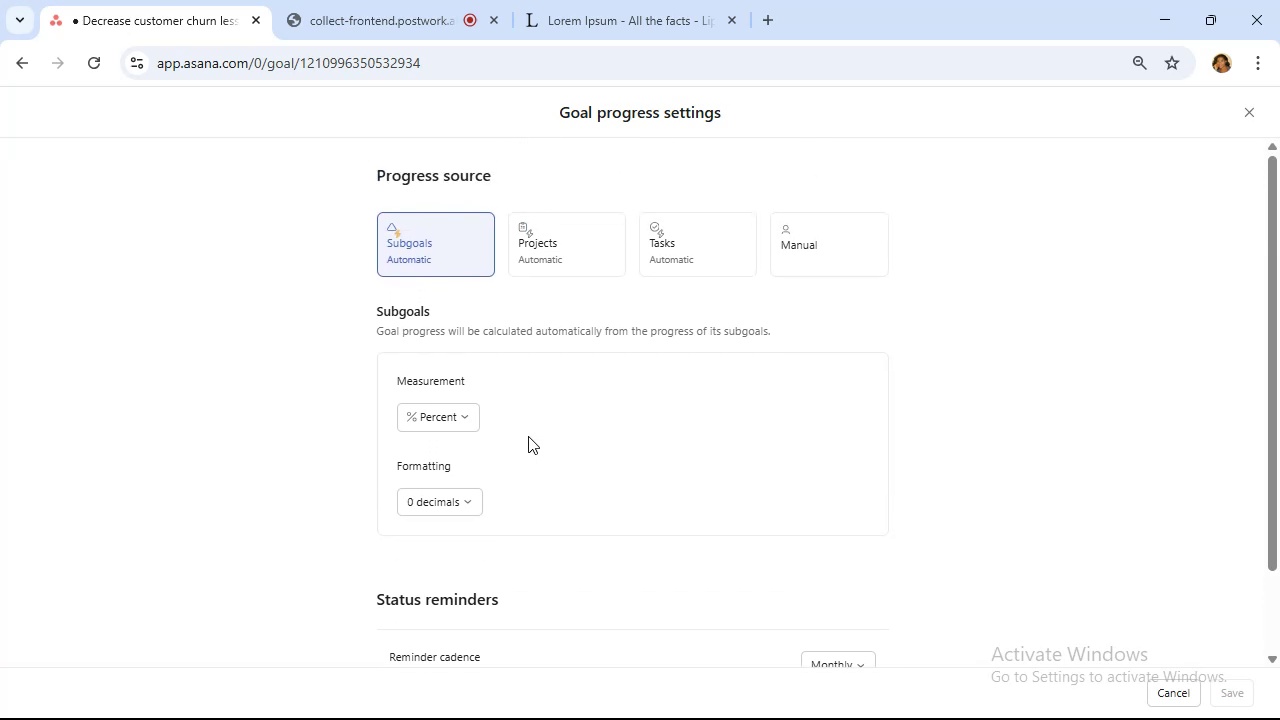 
scroll: coordinate [531, 437], scroll_direction: down, amount: 7.0
 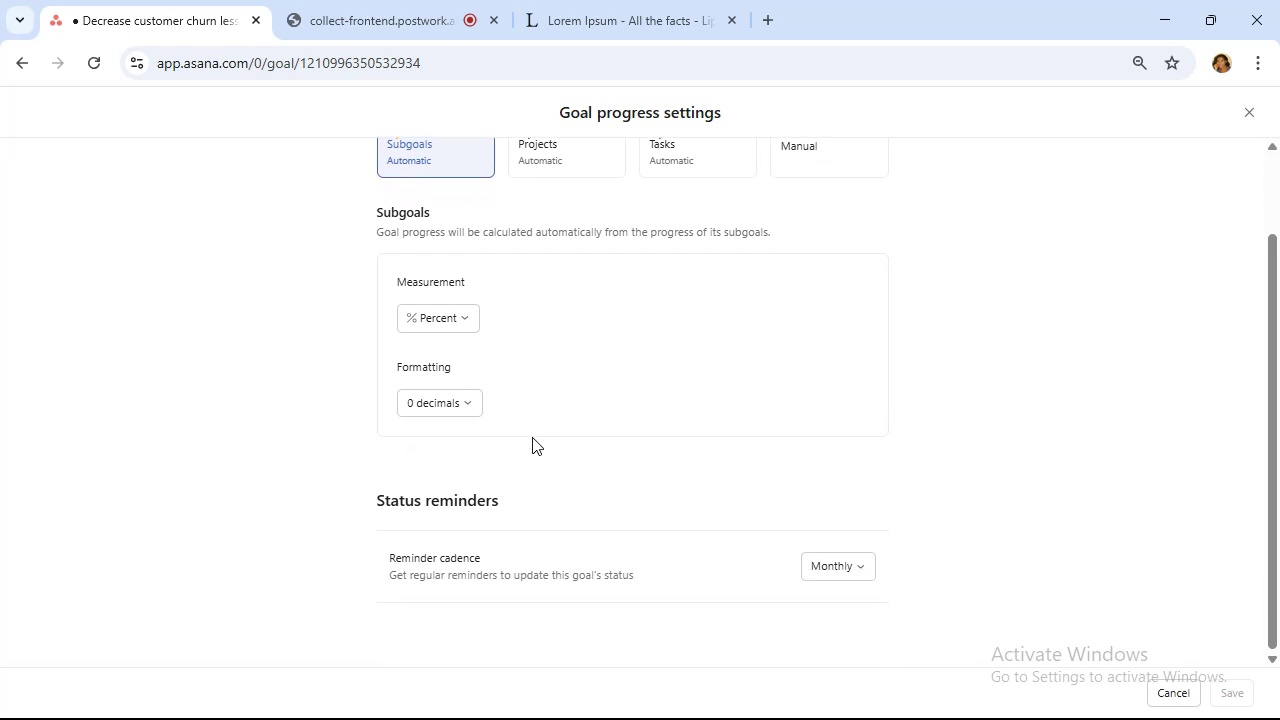 
scroll: coordinate [542, 440], scroll_direction: up, amount: 7.0
 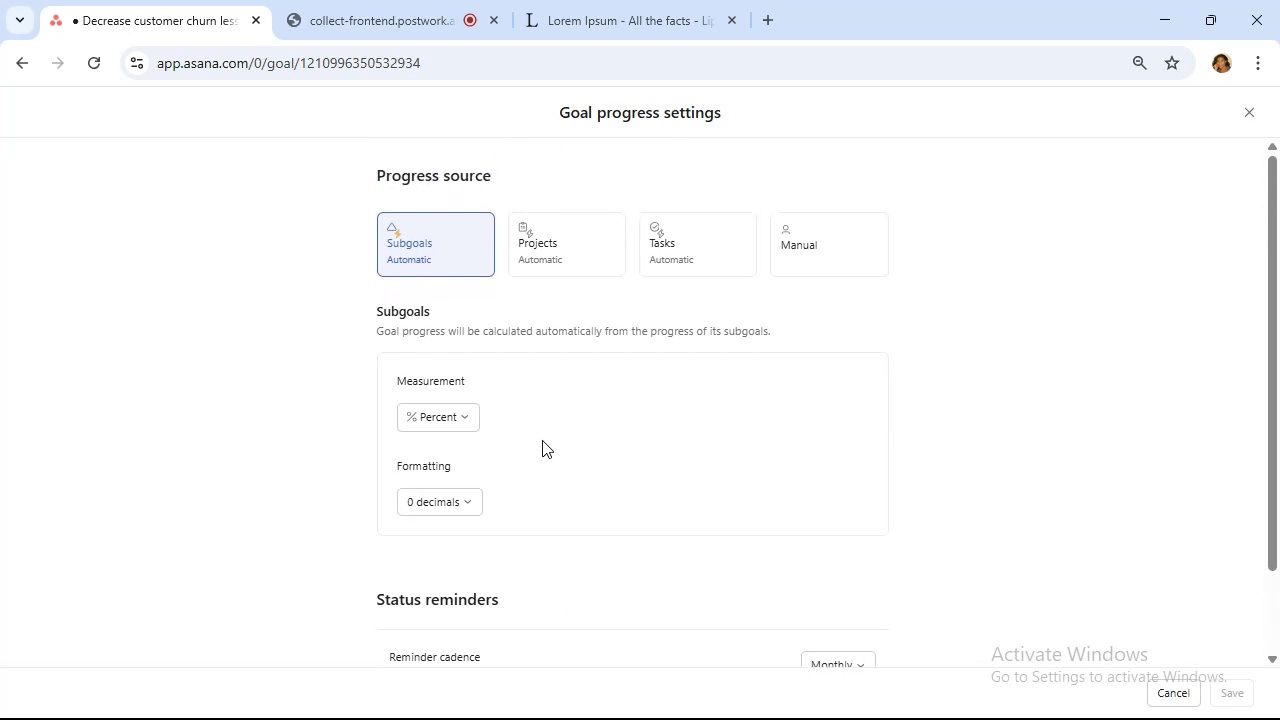 
scroll: coordinate [544, 440], scroll_direction: down, amount: 6.0
 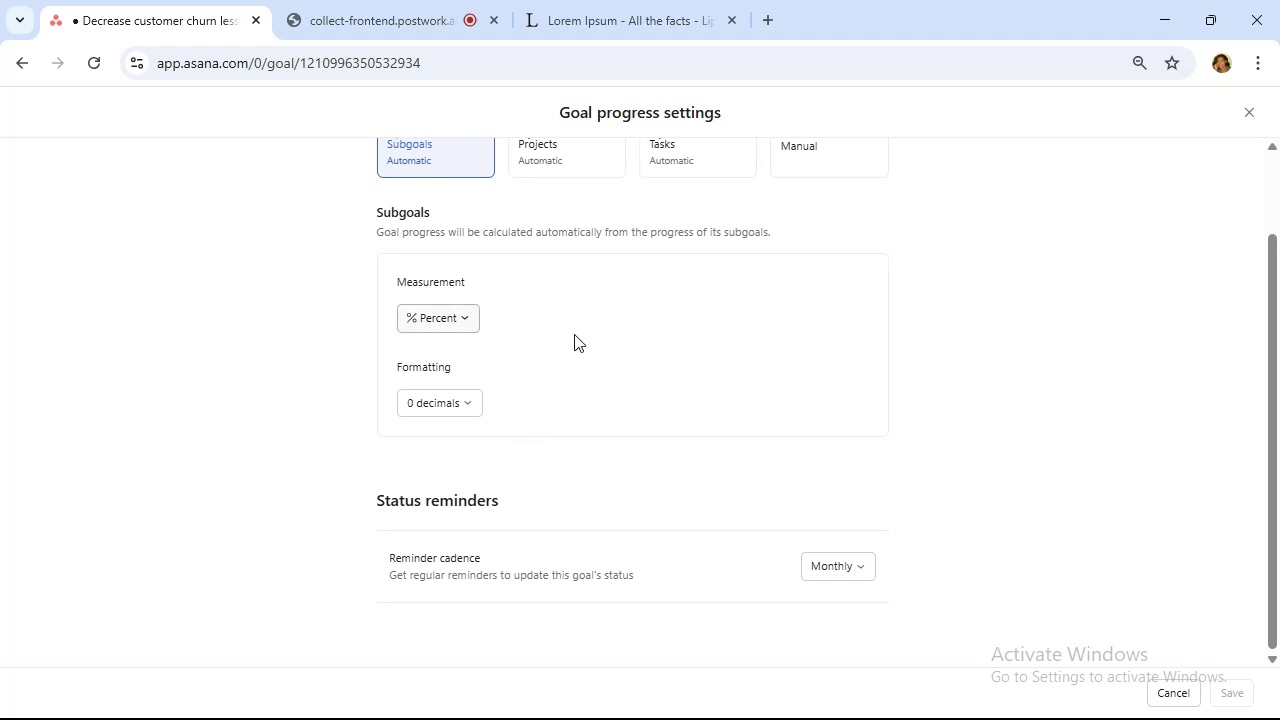 
wait(13.36)
 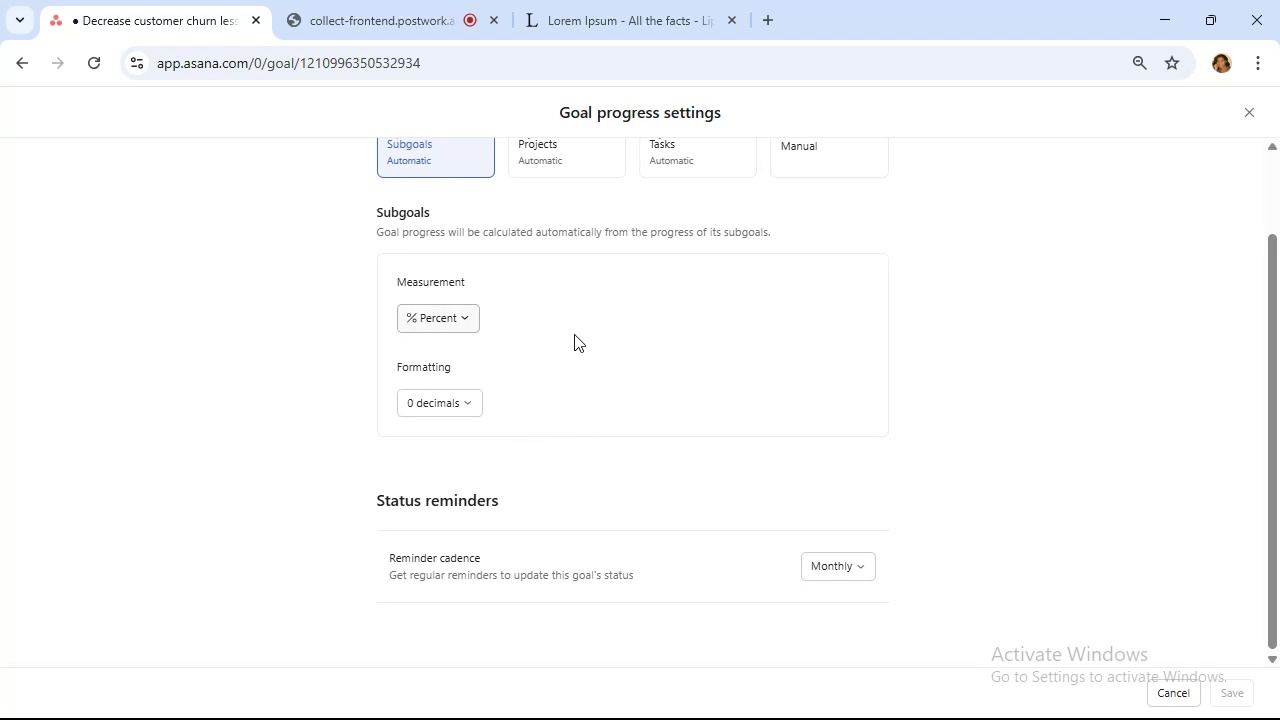 
scroll: coordinate [625, 490], scroll_direction: up, amount: 5.0
 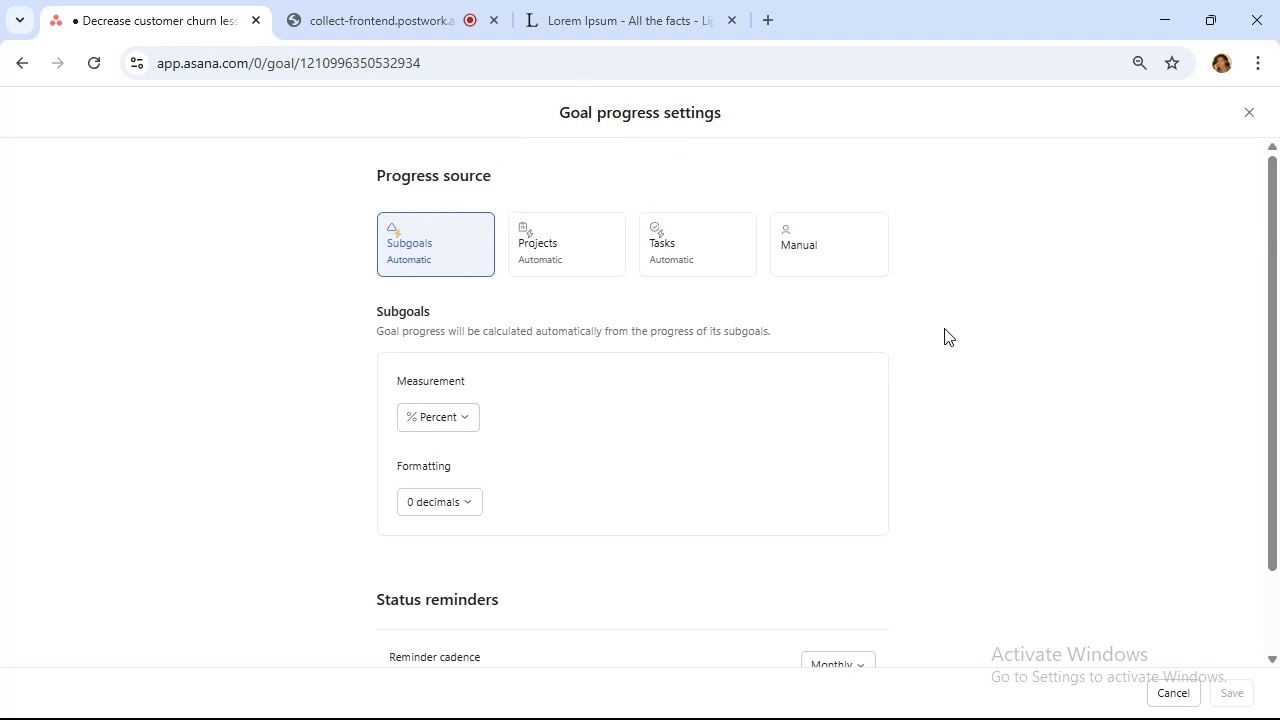 
scroll: coordinate [939, 325], scroll_direction: down, amount: 5.0
 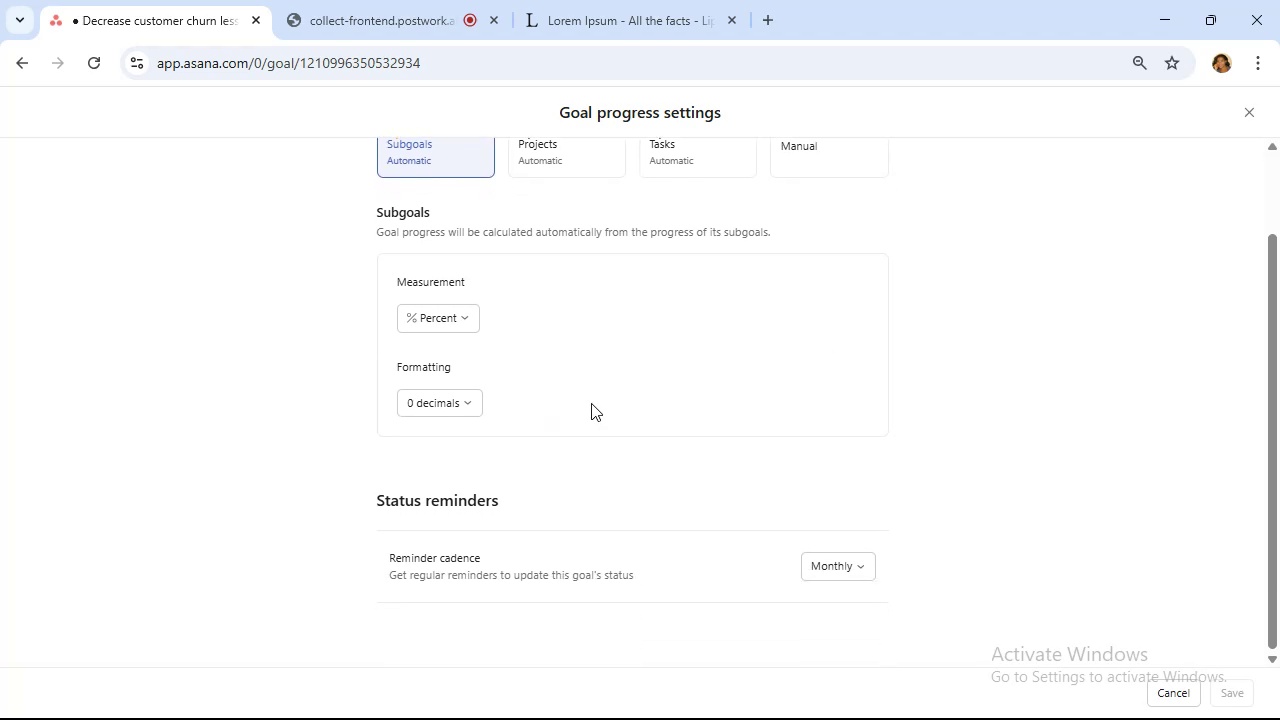 
scroll: coordinate [615, 368], scroll_direction: up, amount: 1.0
 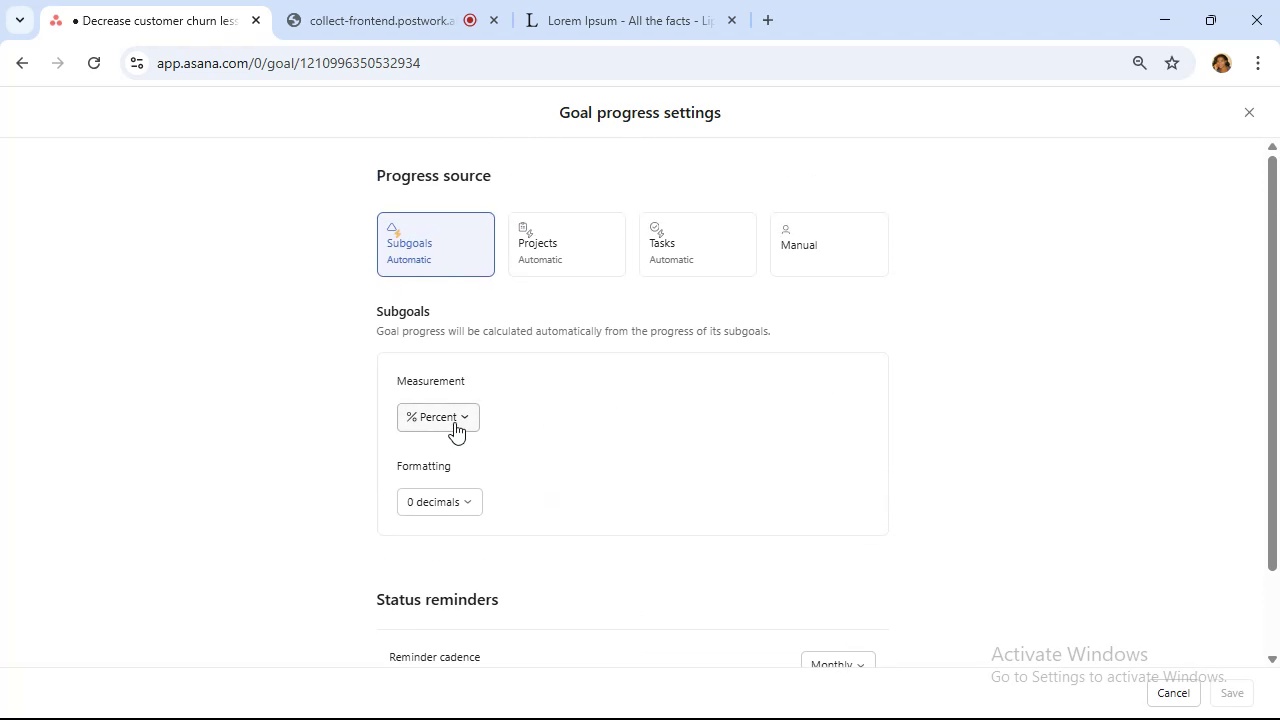 
left_click([456, 421])
 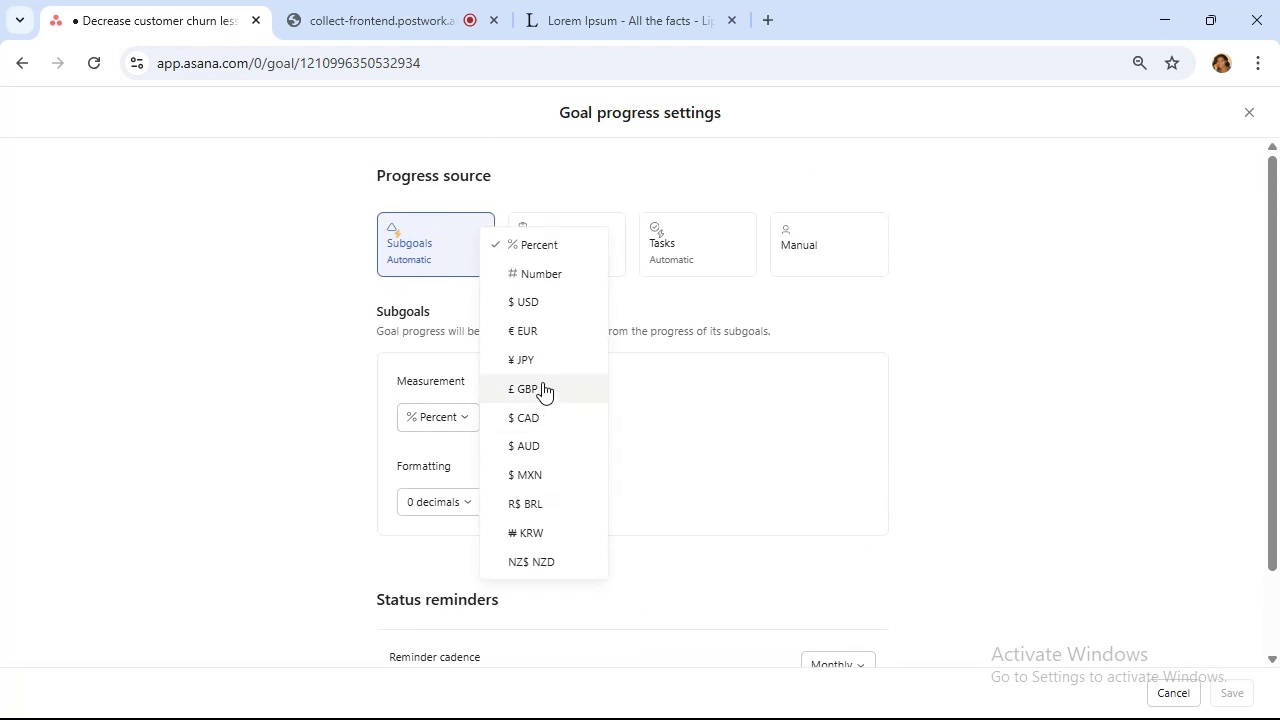 
left_click([542, 382])
 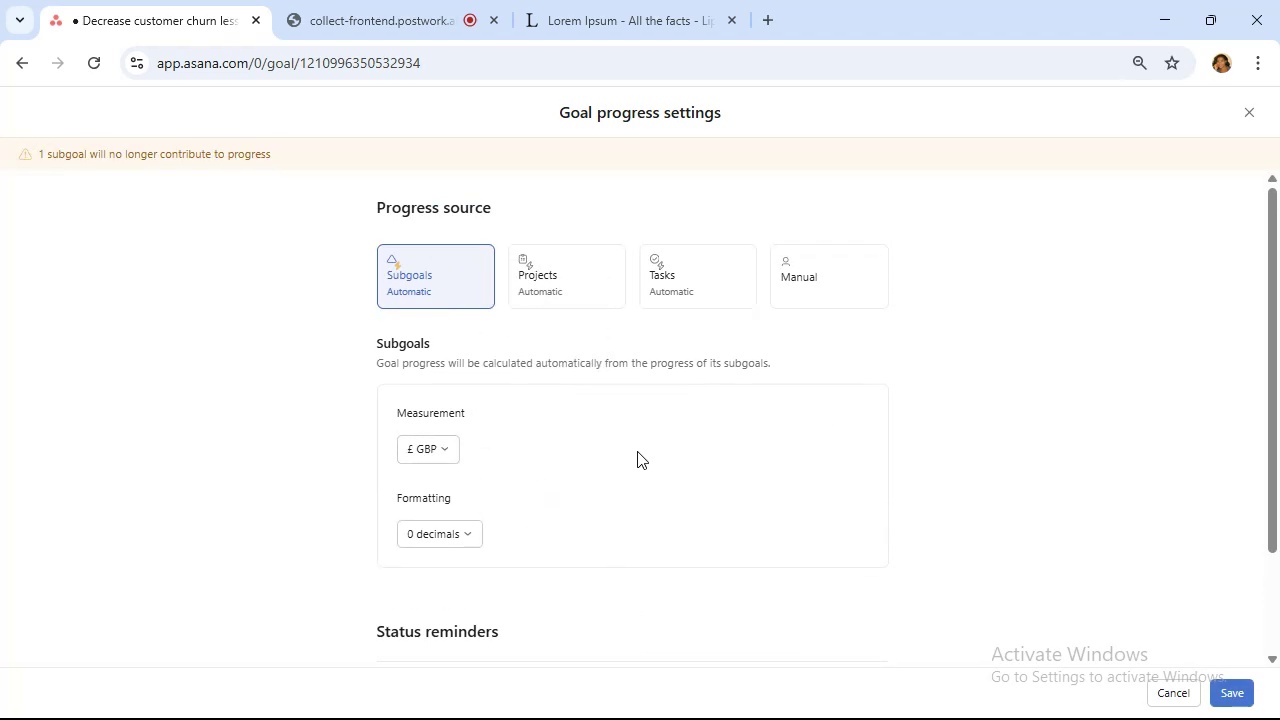 
scroll: coordinate [534, 495], scroll_direction: down, amount: 1.0
 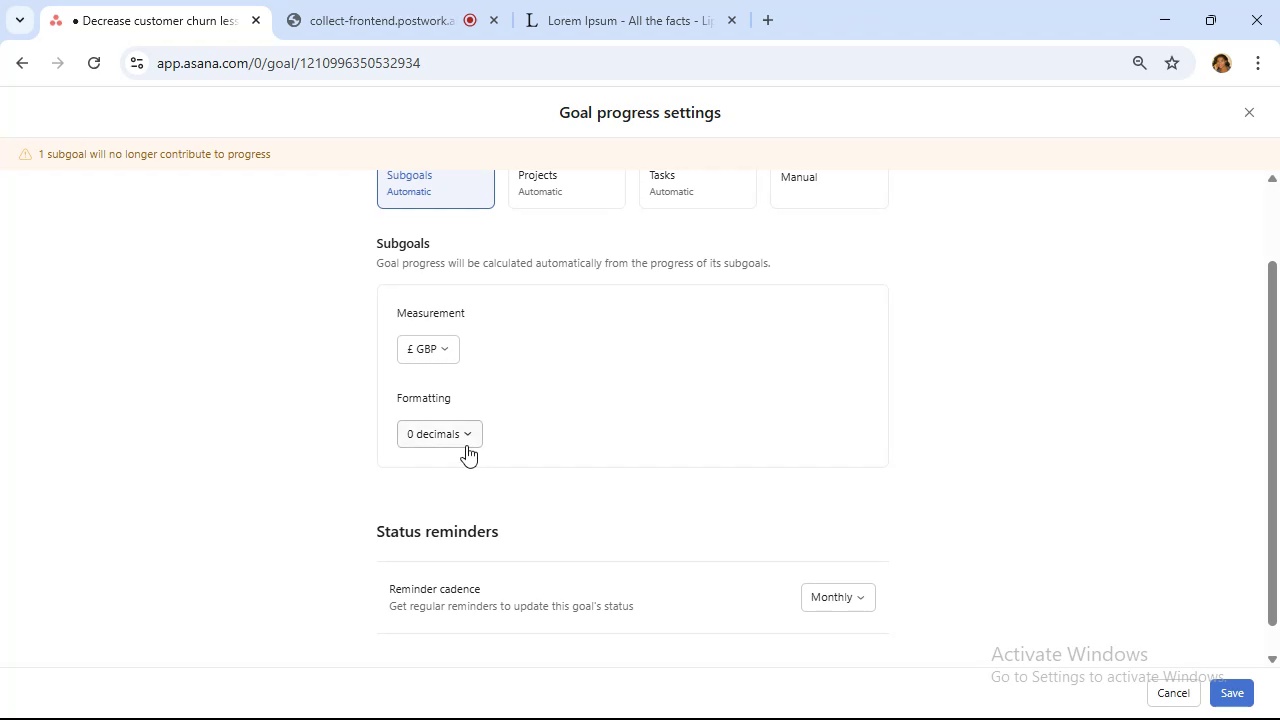 
left_click([465, 440])
 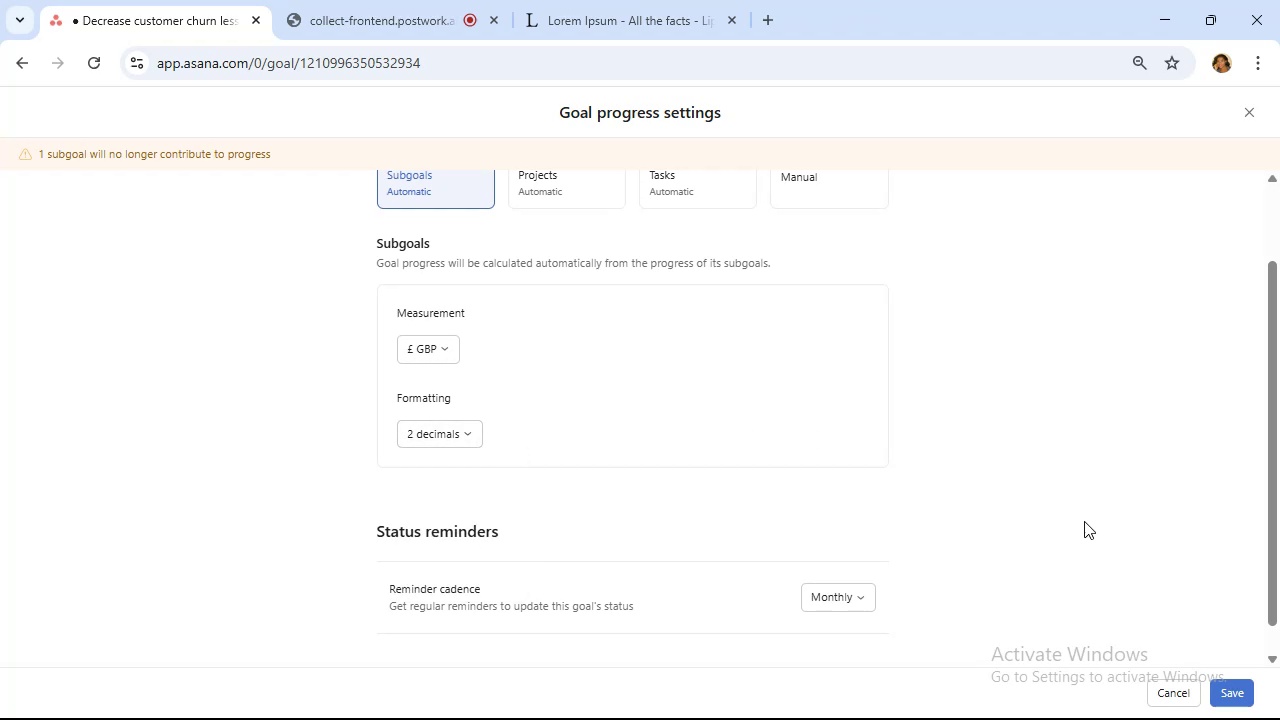 
left_click([1230, 691])
 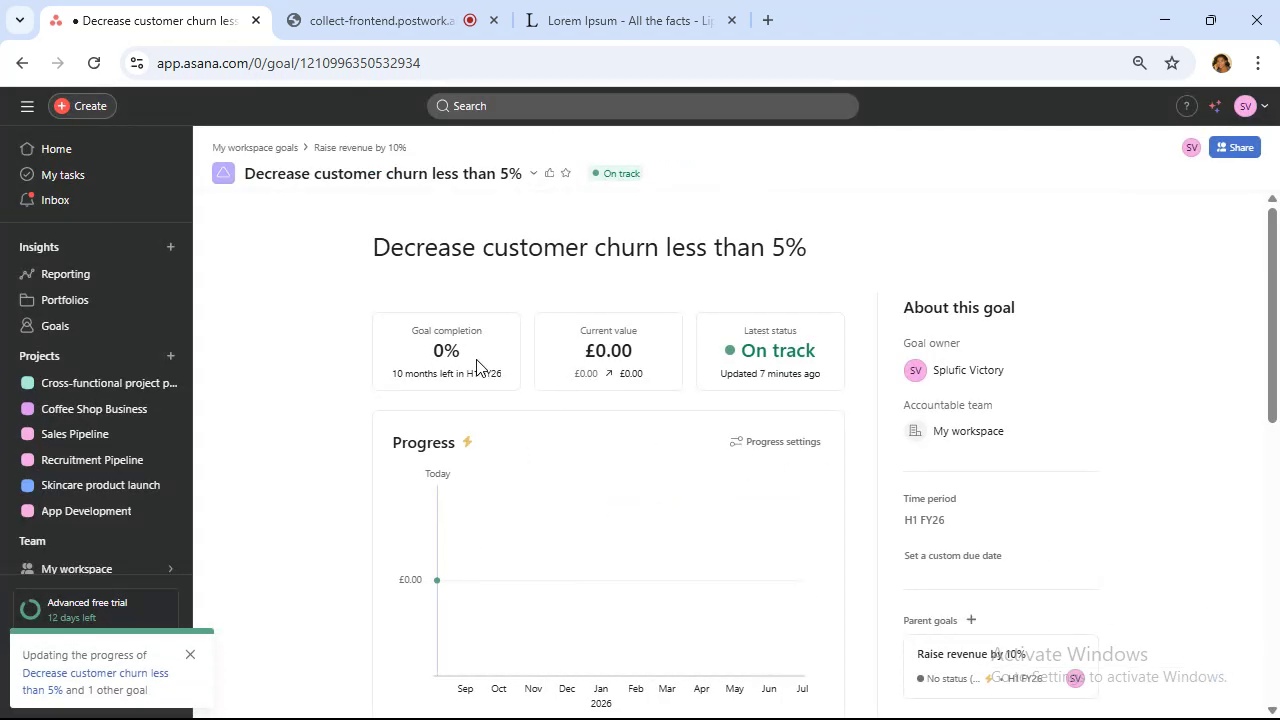 
scroll: coordinate [662, 321], scroll_direction: down, amount: 2.0
 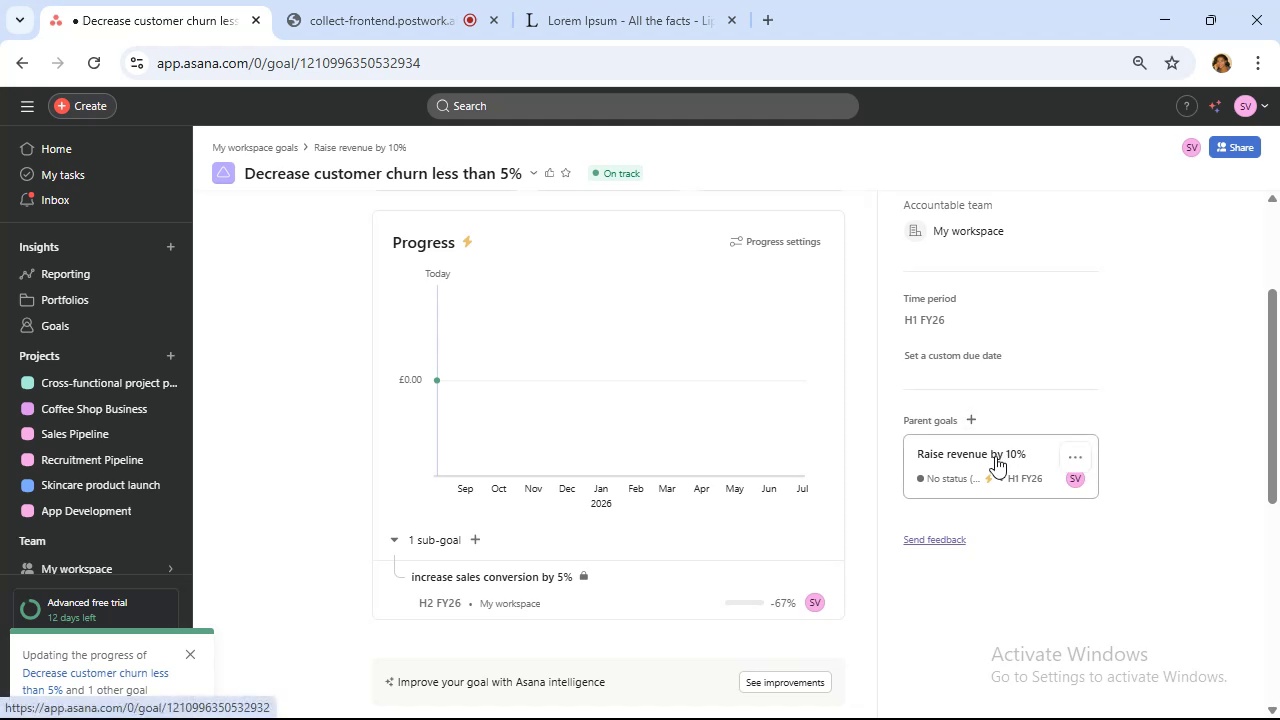 
left_click([995, 456])
 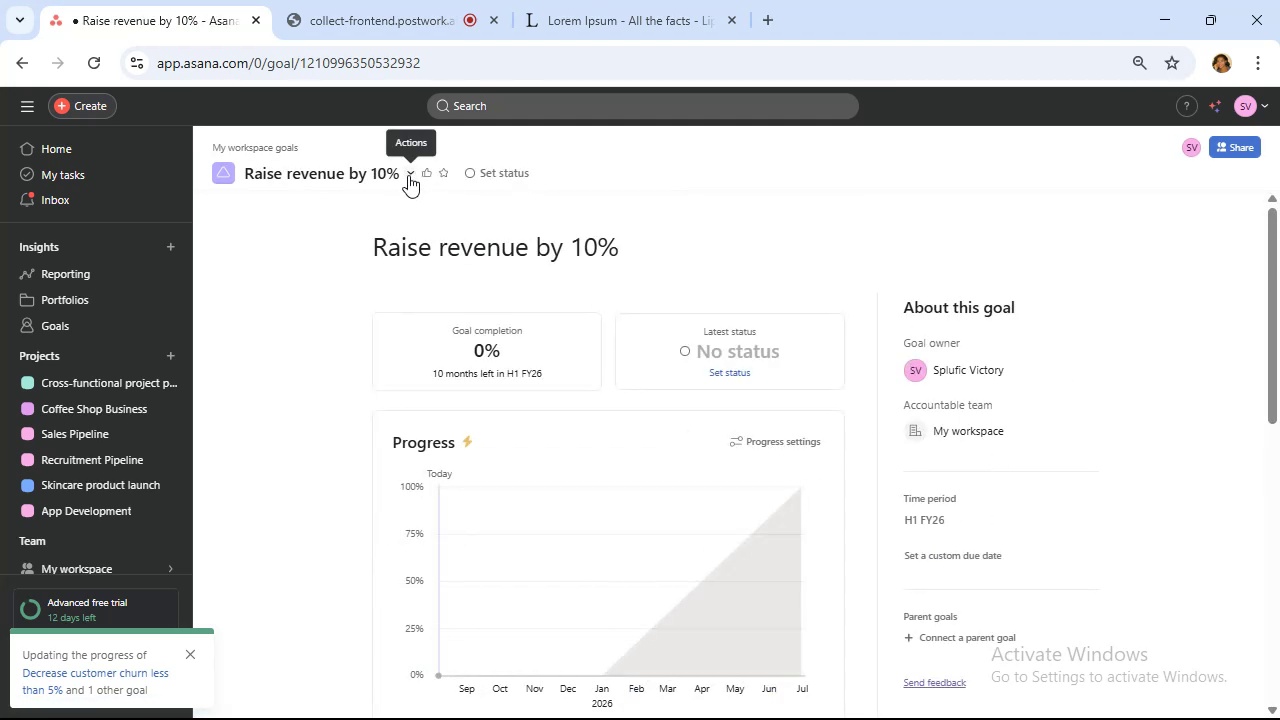 
scroll: coordinate [713, 291], scroll_direction: down, amount: 3.0
 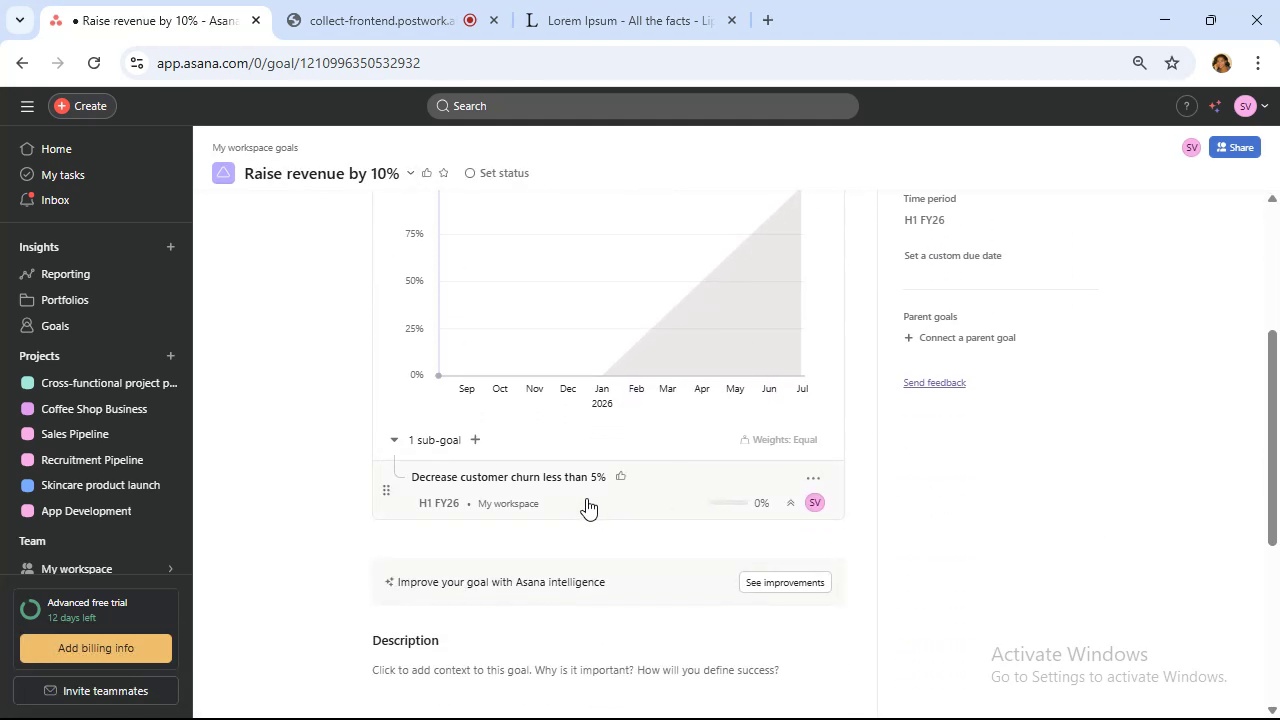 
wait(5.22)
 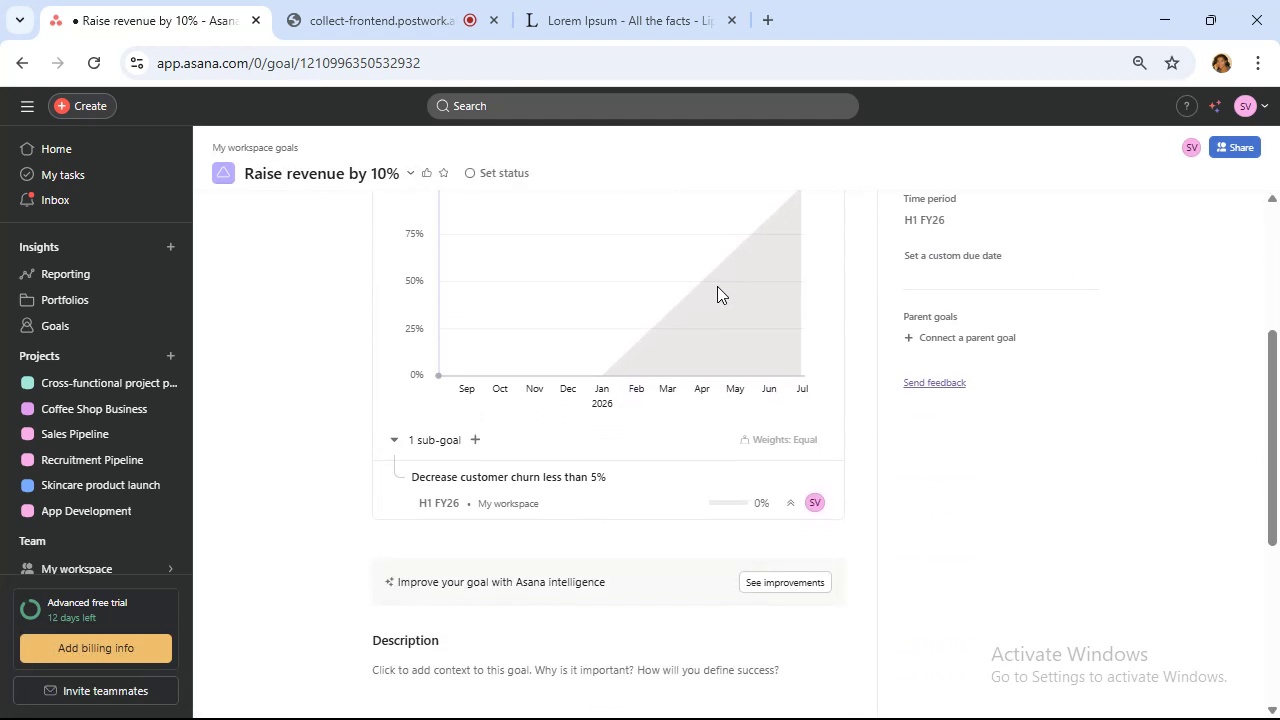 
scroll: coordinate [592, 423], scroll_direction: up, amount: 5.0
 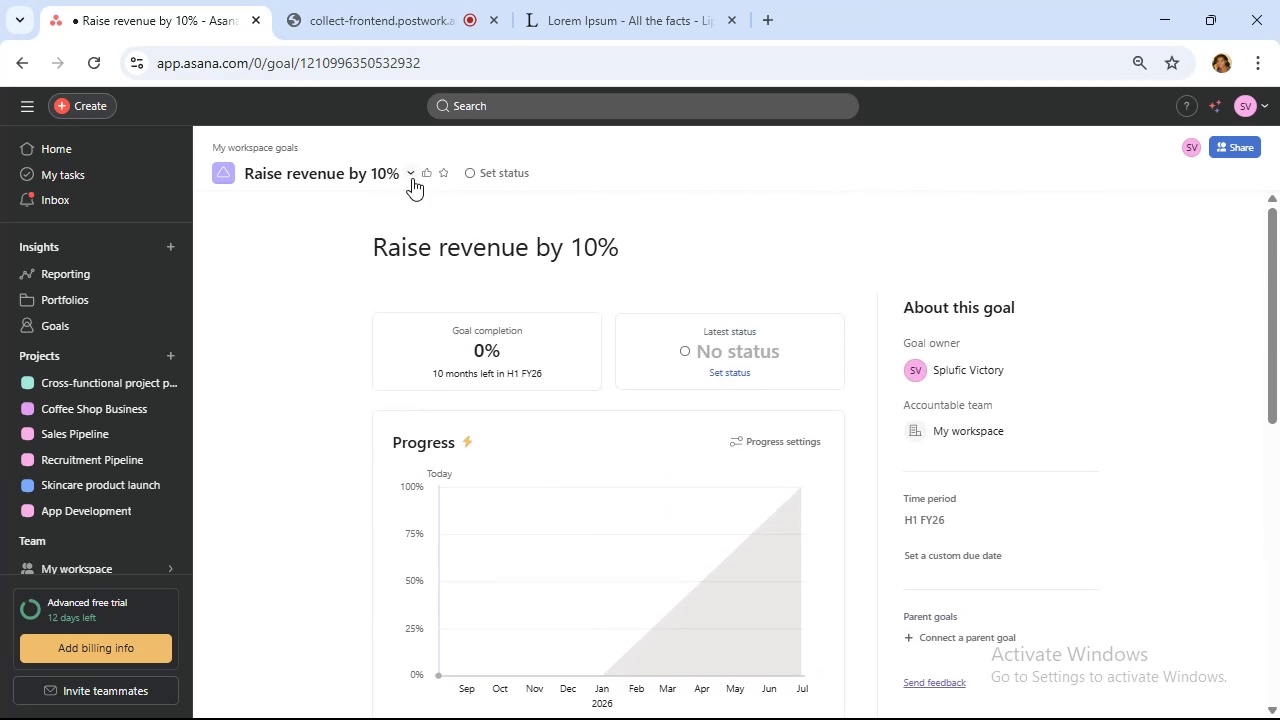 
left_click([412, 177])
 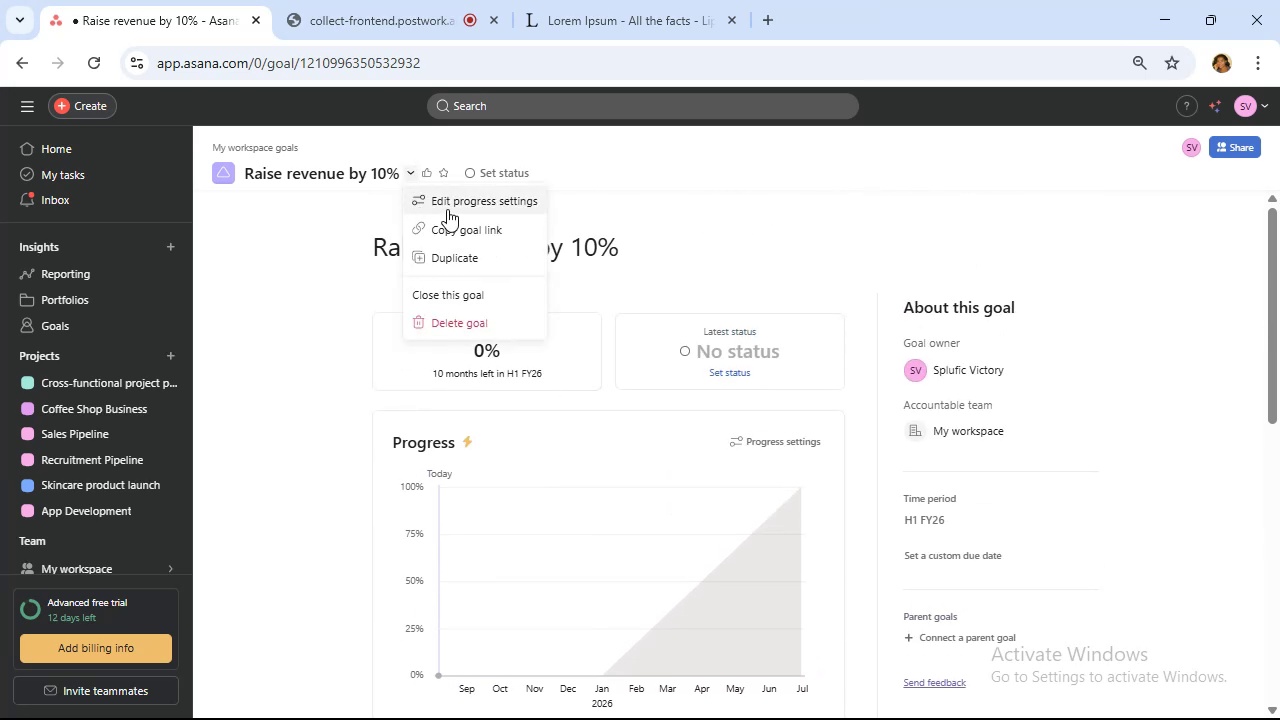 
left_click([447, 209])
 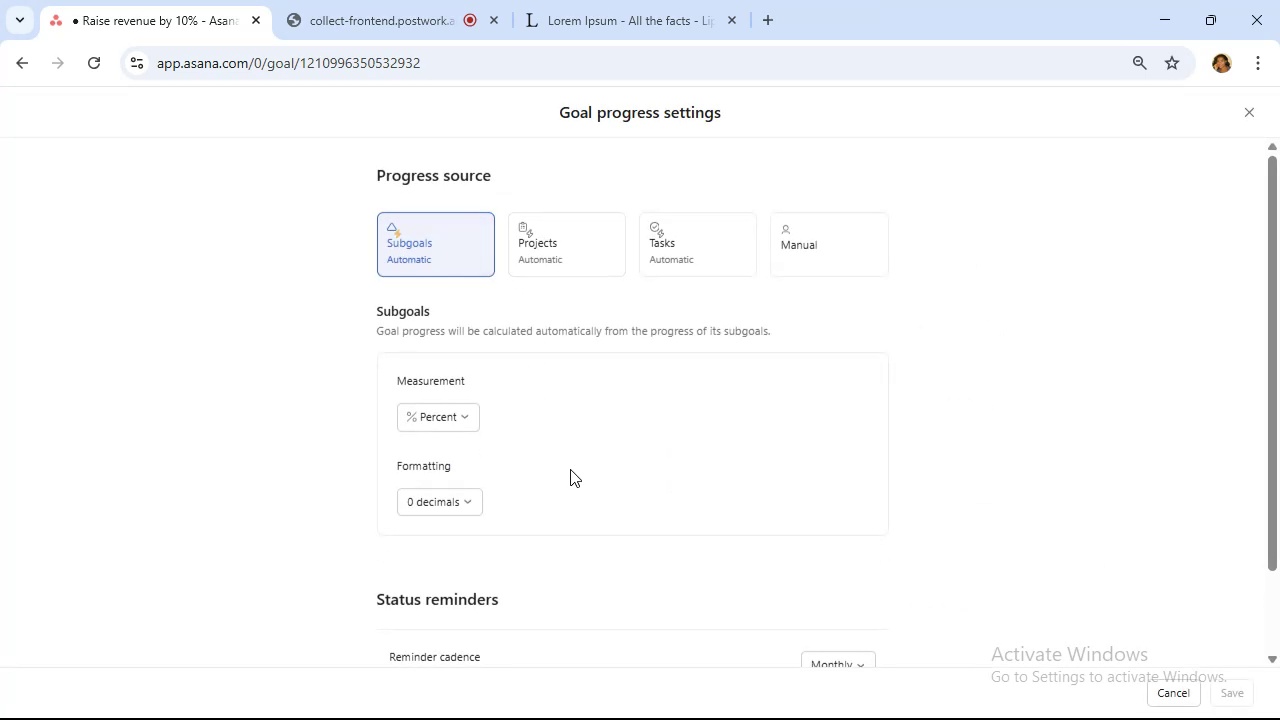 
scroll: coordinate [574, 462], scroll_direction: down, amount: 2.0
 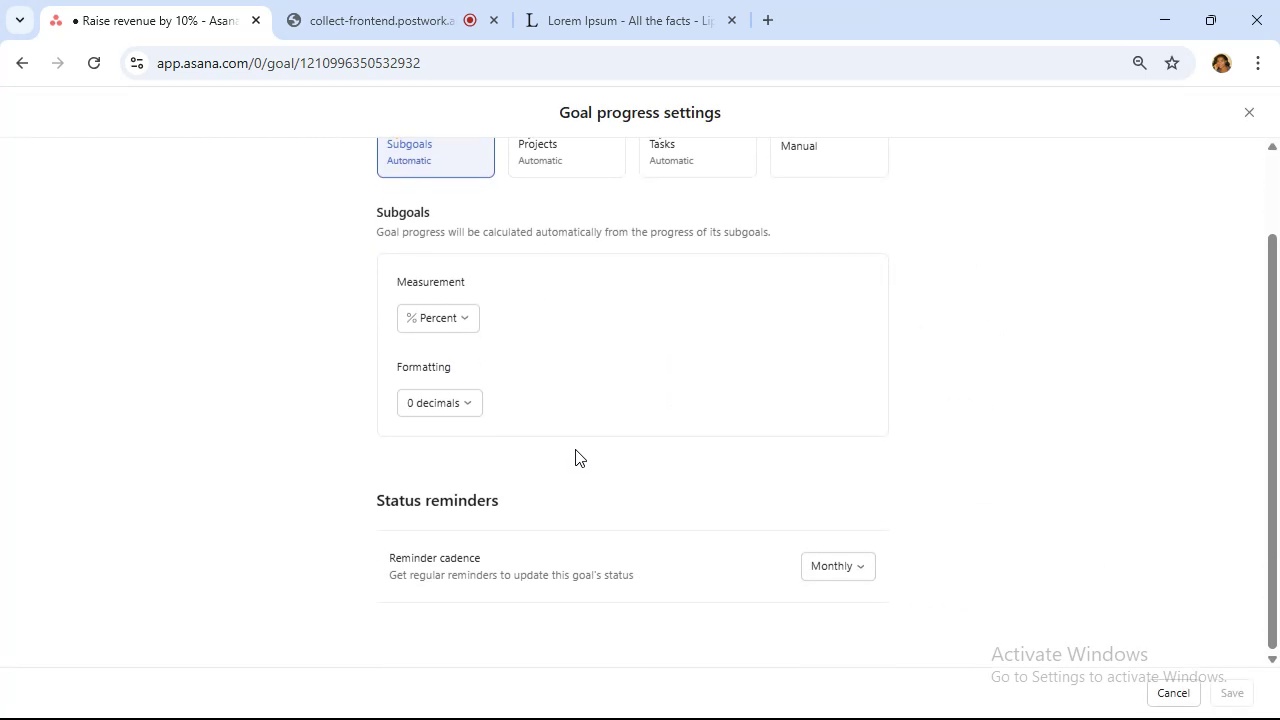 
scroll: coordinate [575, 449], scroll_direction: up, amount: 1.0
 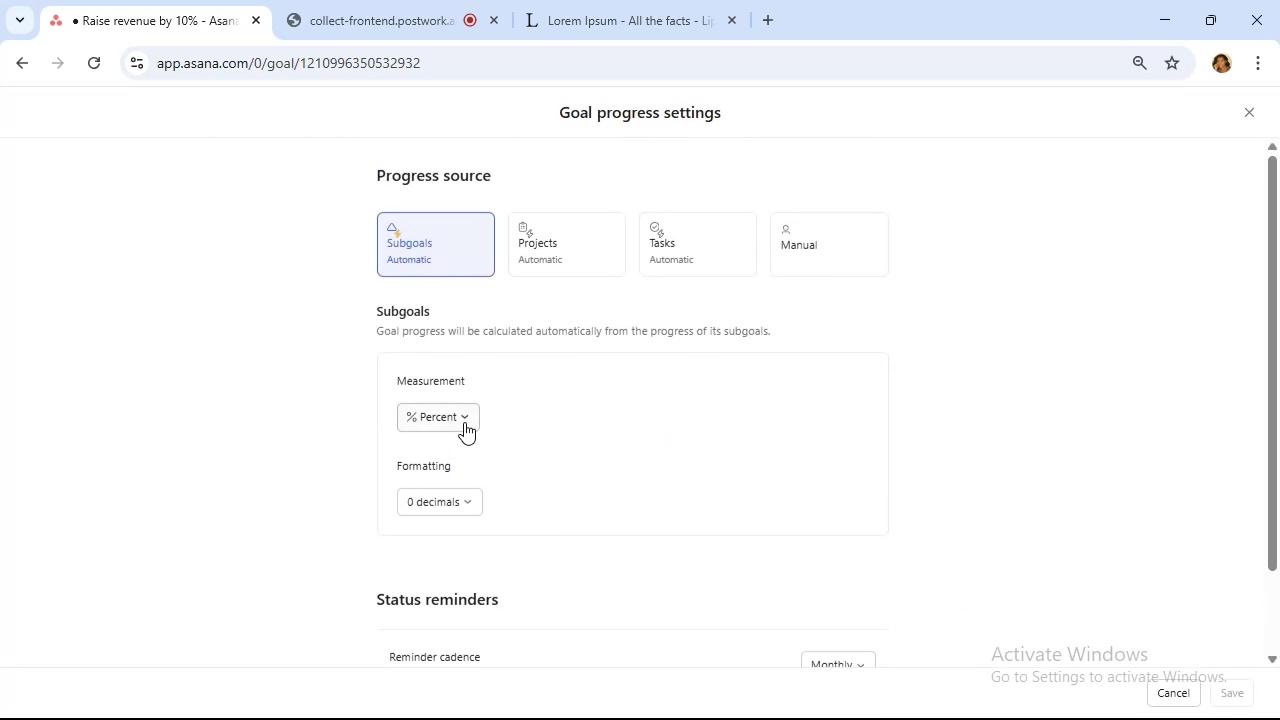 
left_click([464, 422])
 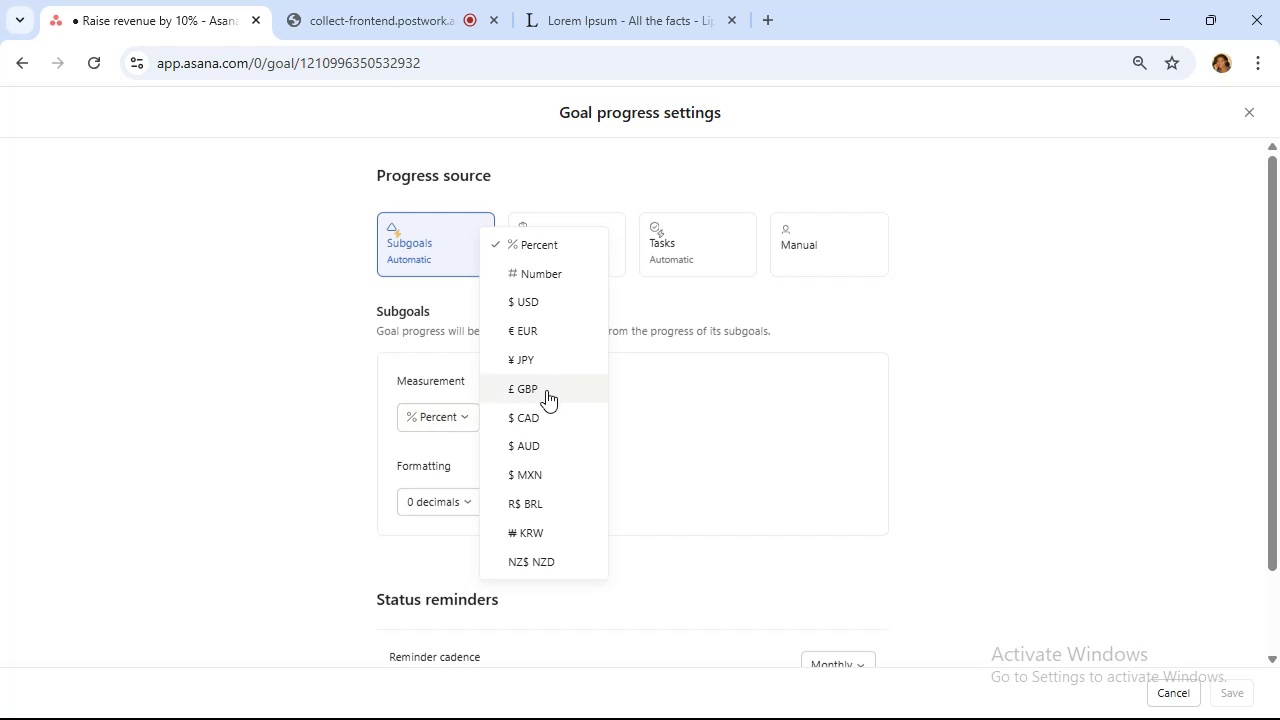 
left_click([546, 391])
 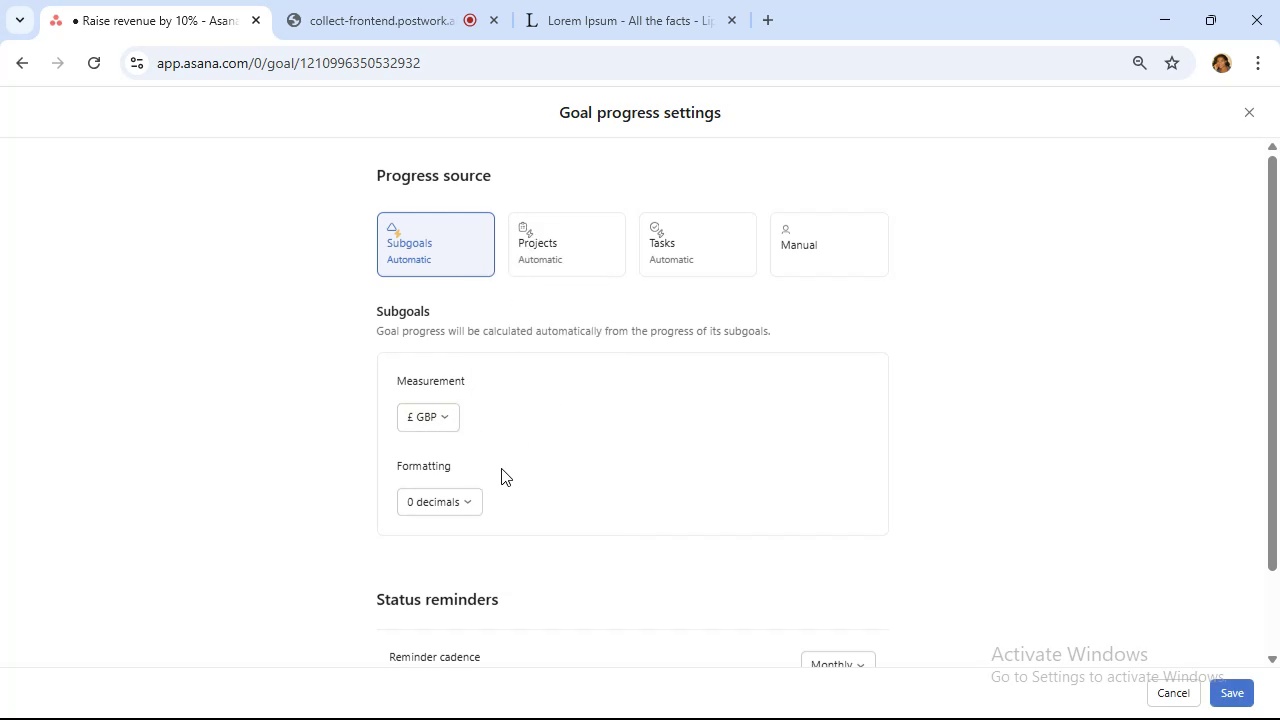 
left_click([462, 496])
 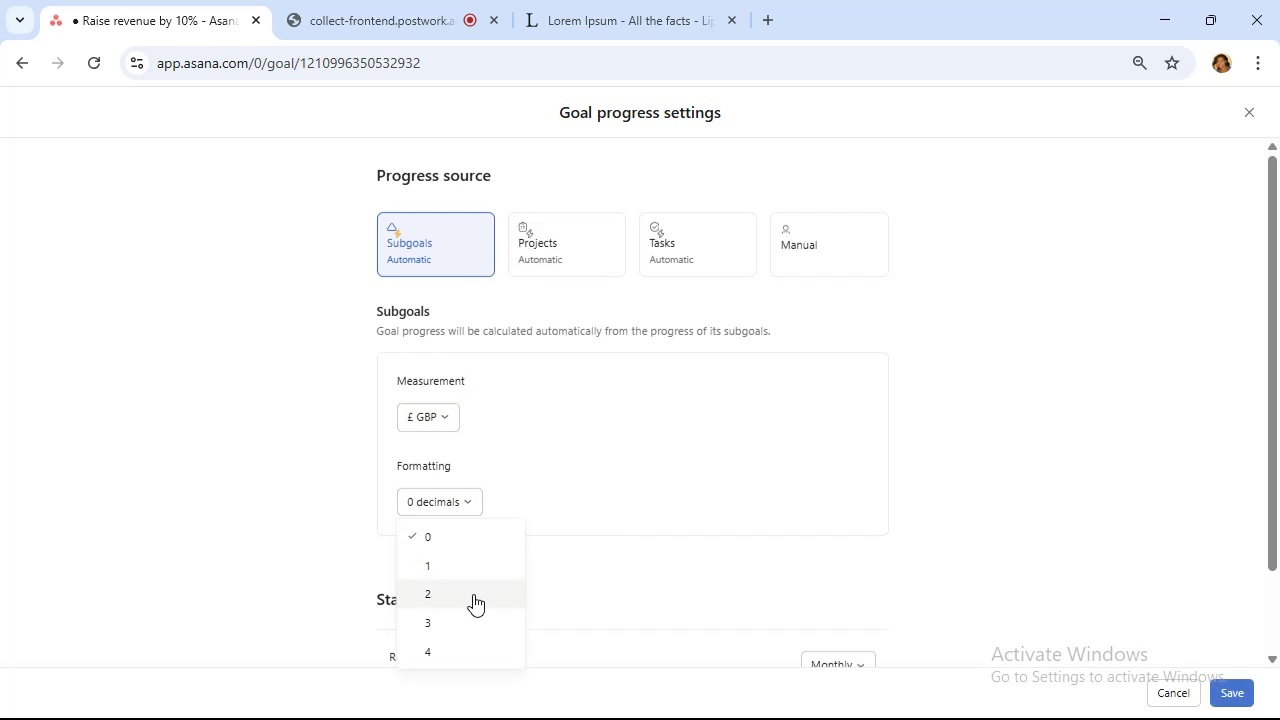 
left_click([470, 594])
 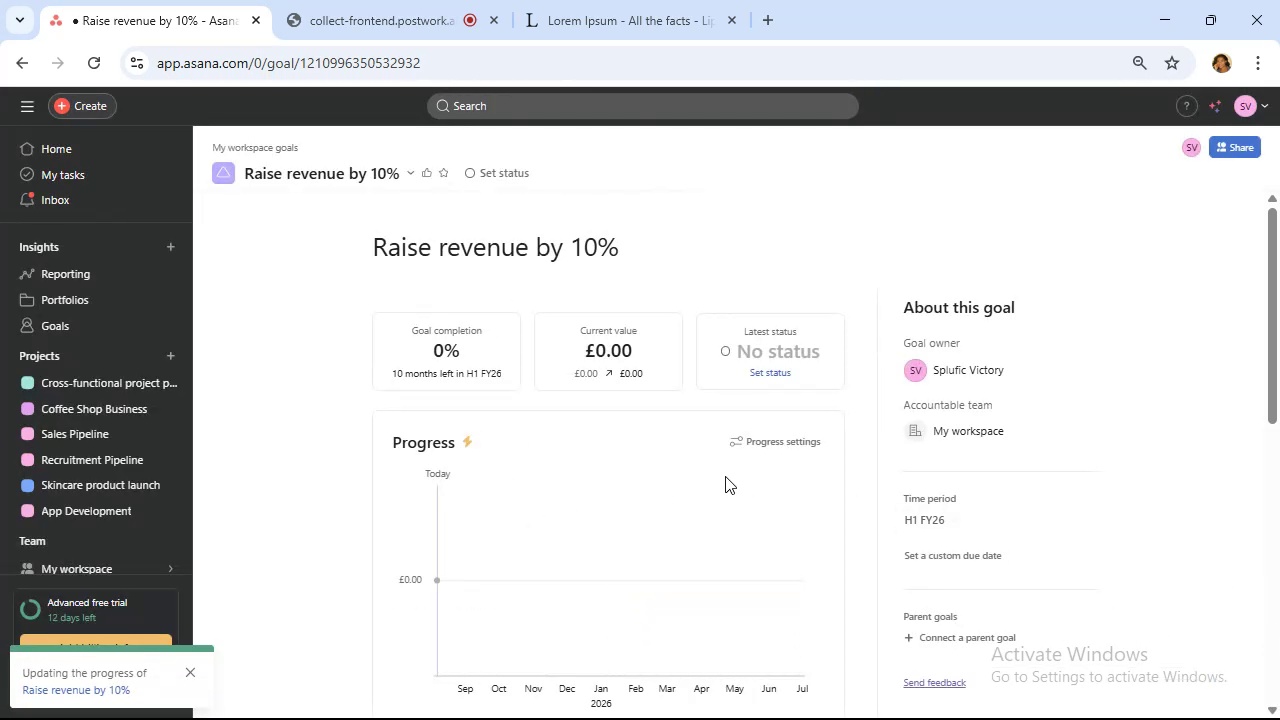 
scroll: coordinate [640, 450], scroll_direction: down, amount: 3.0
 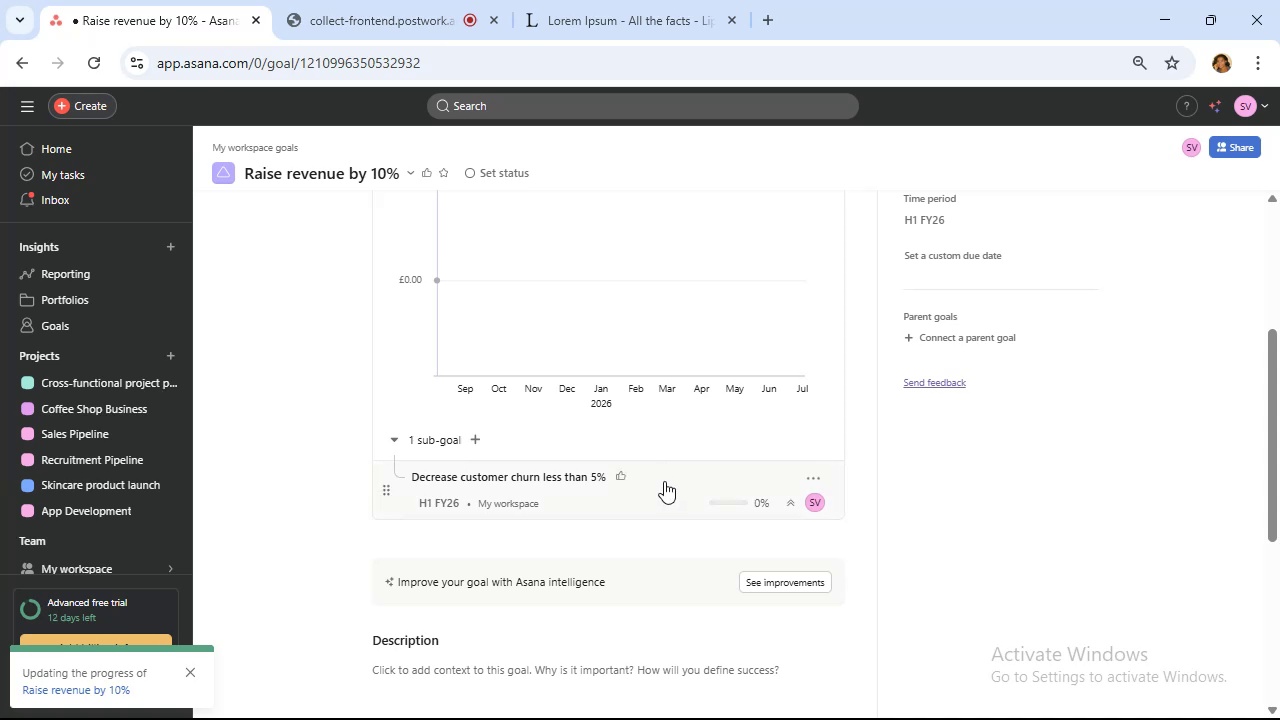 
left_click([663, 483])
 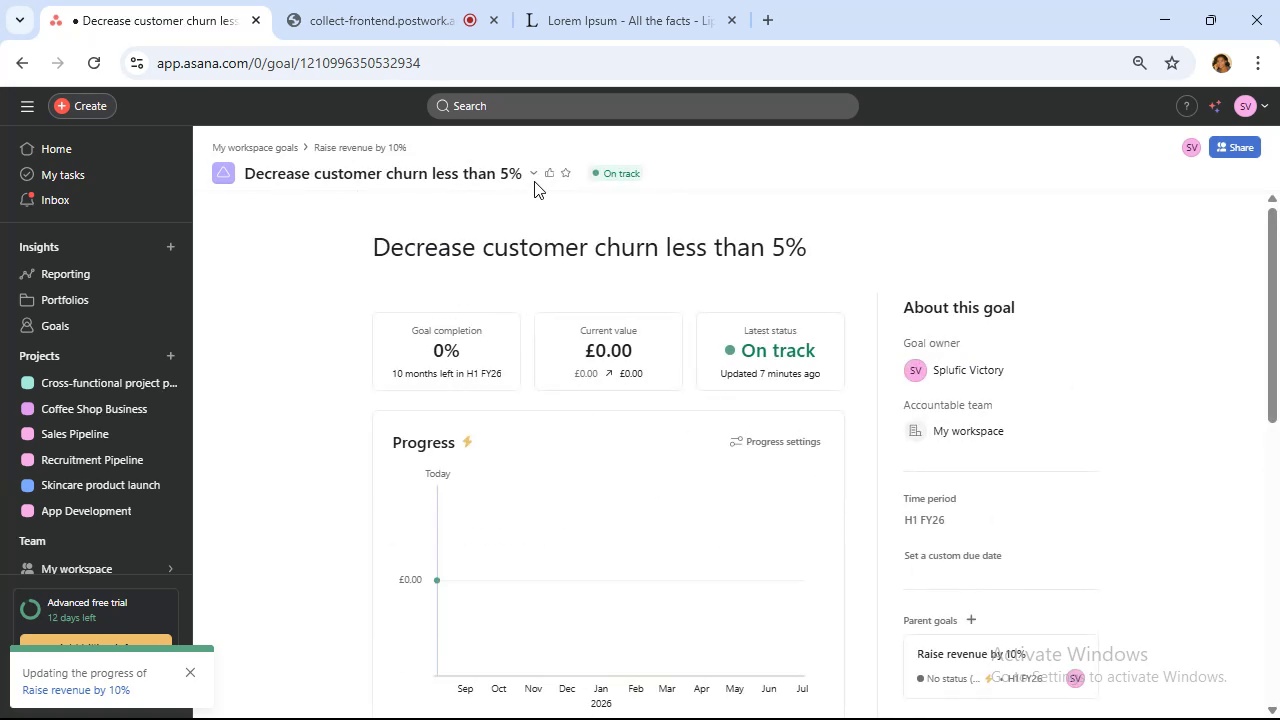 
left_click([536, 178])
 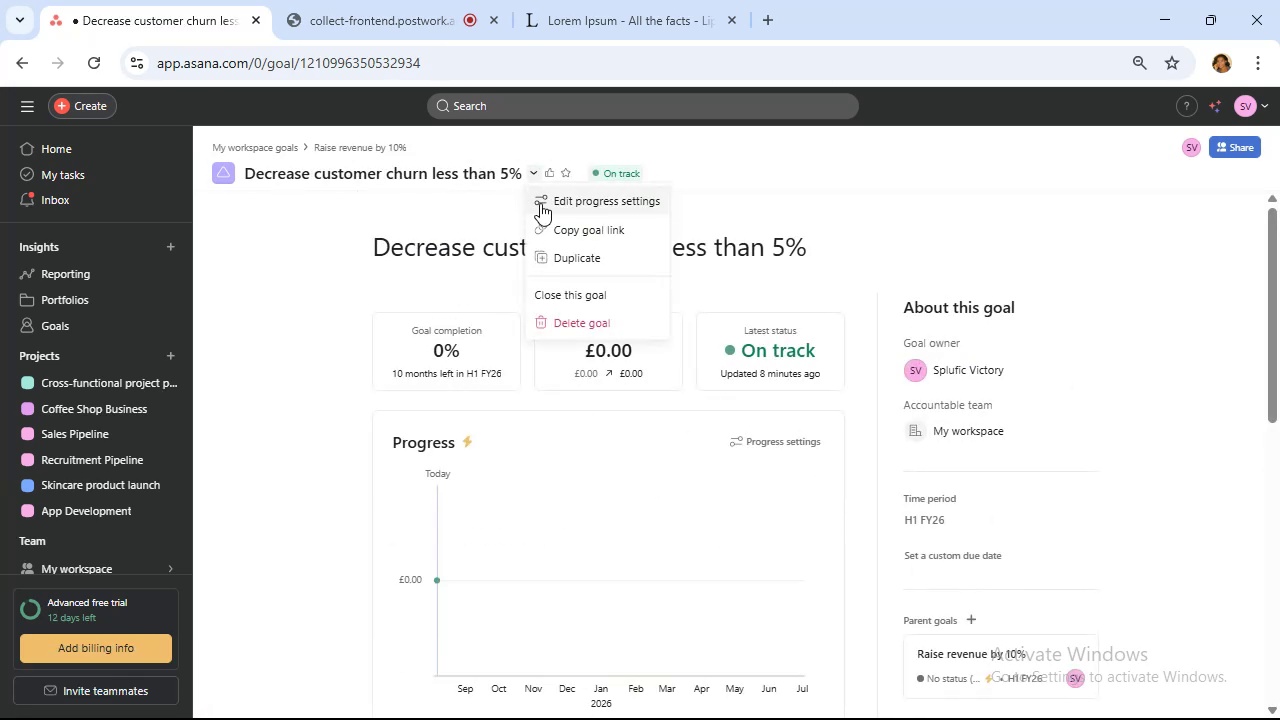 
left_click([540, 203])
 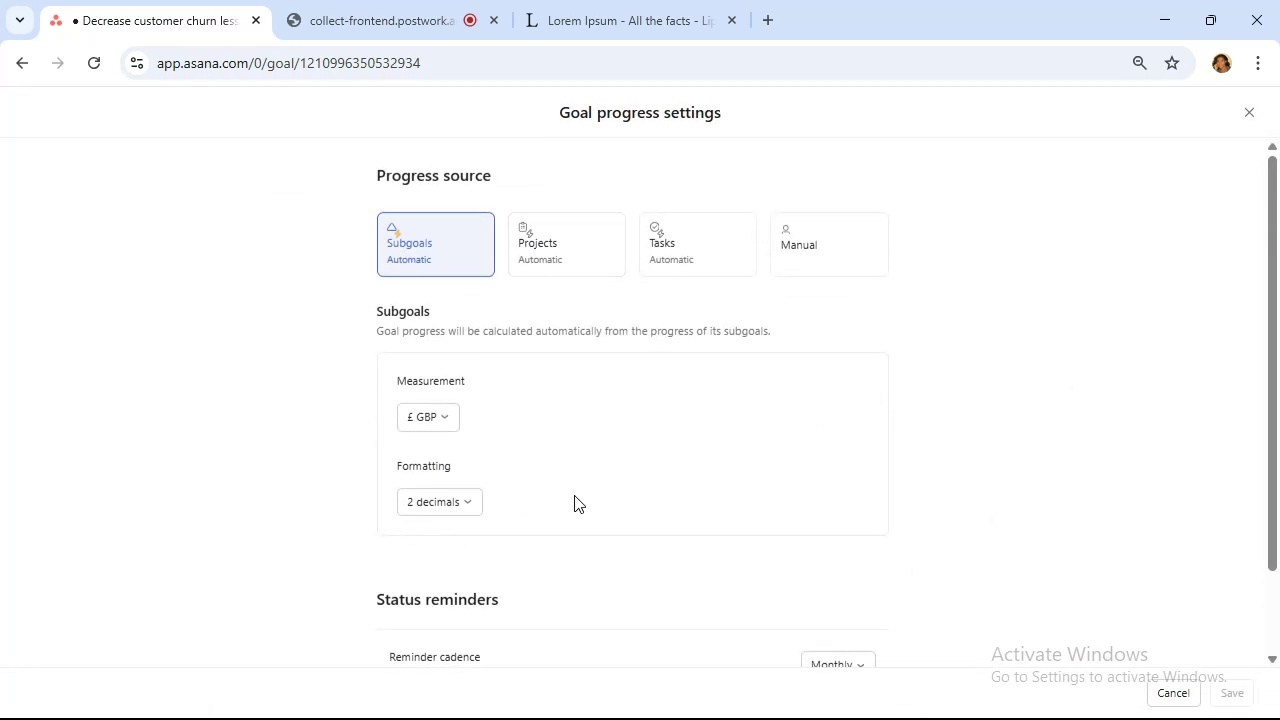 
scroll: coordinate [581, 473], scroll_direction: down, amount: 4.0
 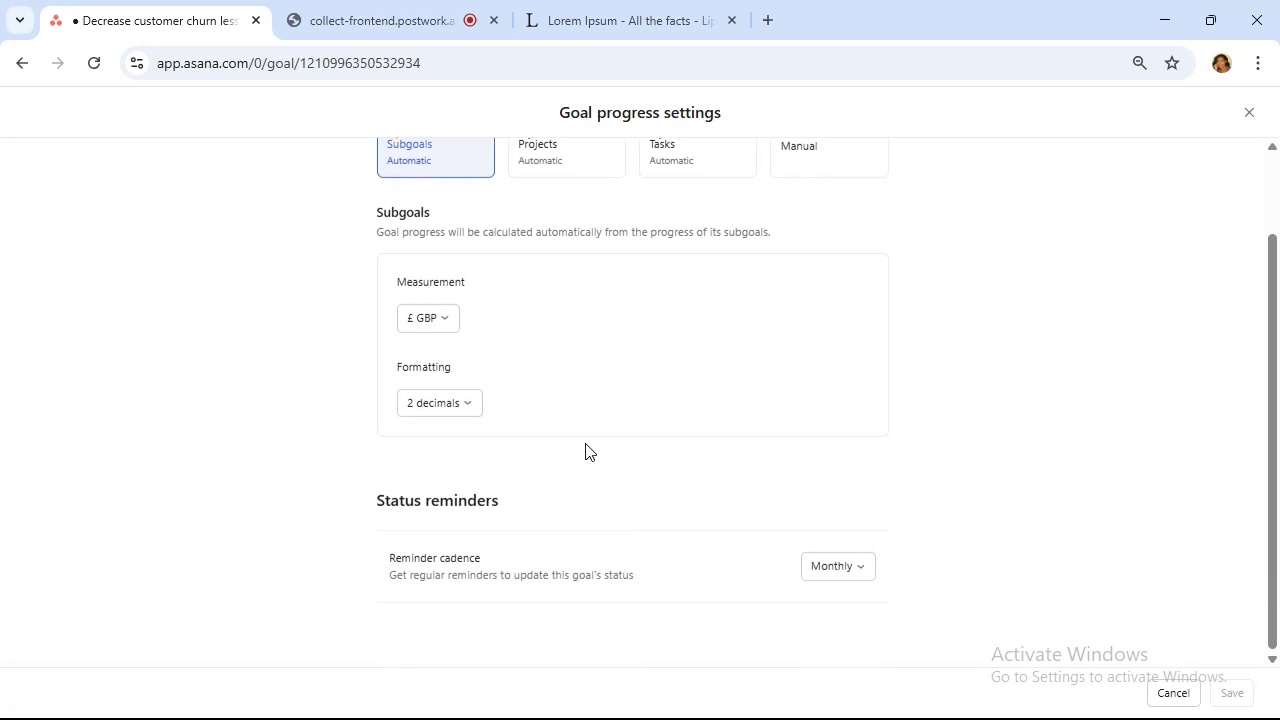 
scroll: coordinate [585, 441], scroll_direction: up, amount: 3.0
 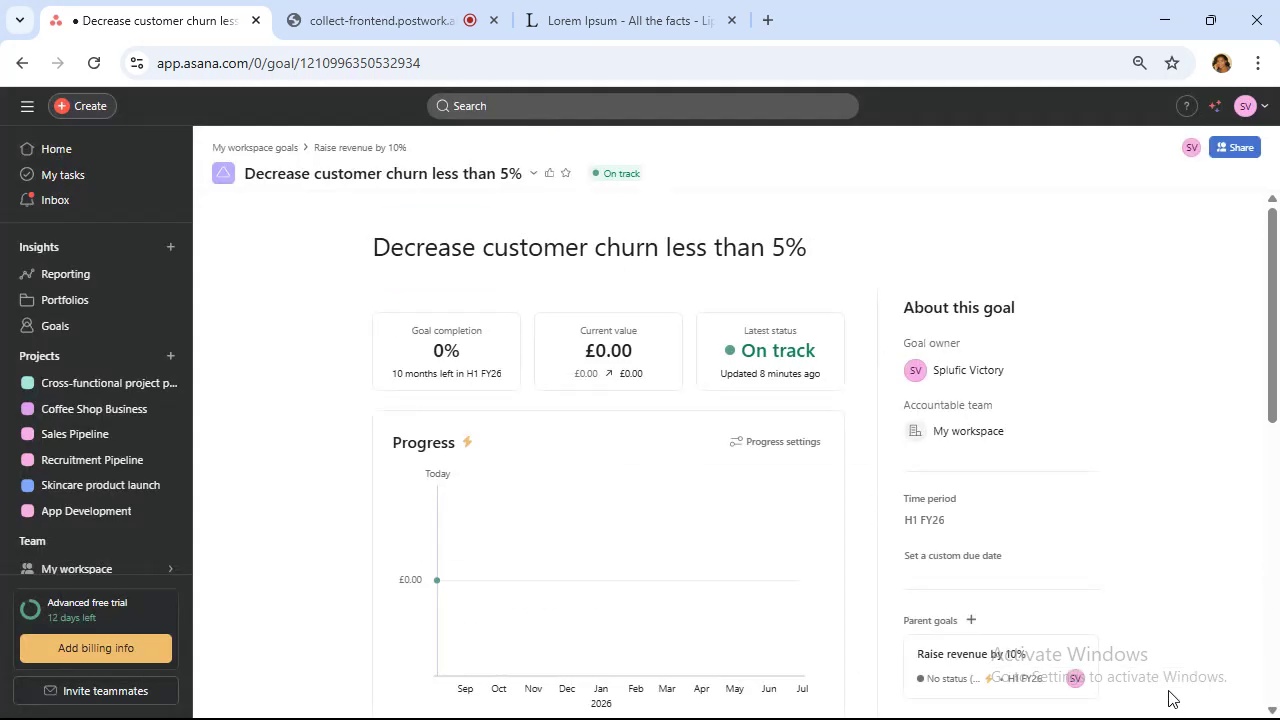 
wait(5.76)
 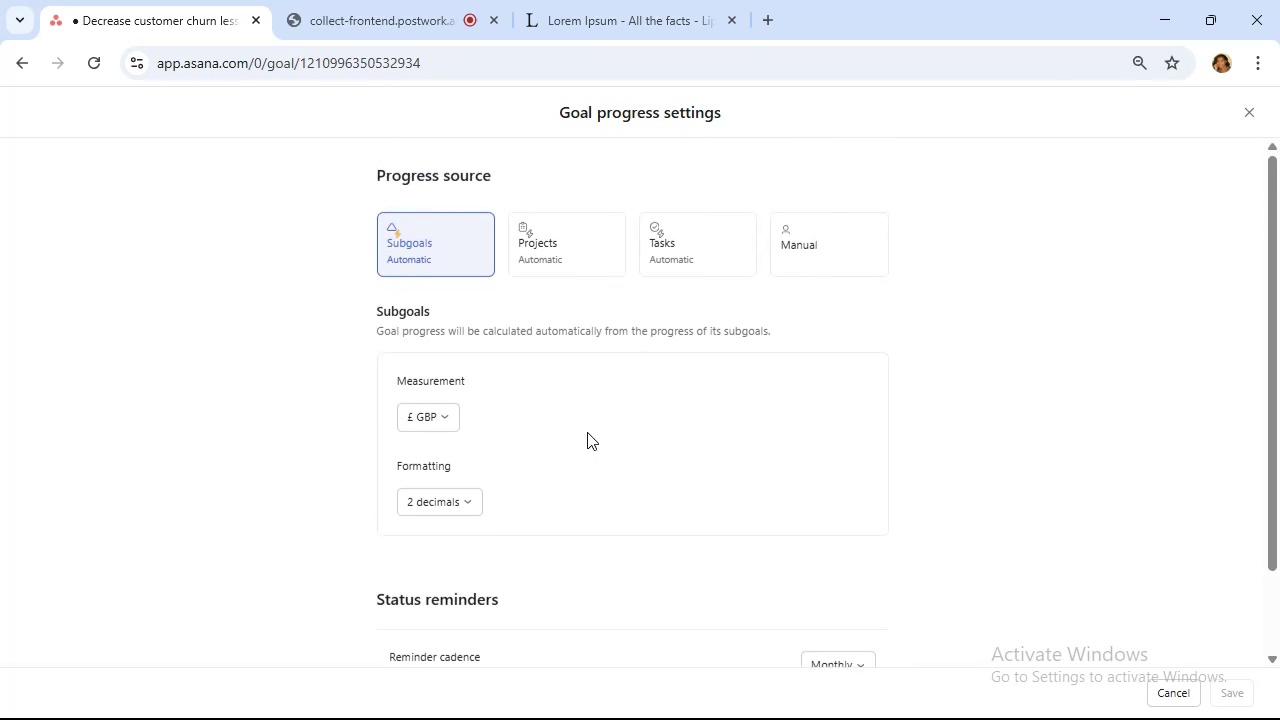 
scroll: coordinate [605, 413], scroll_direction: down, amount: 3.0
 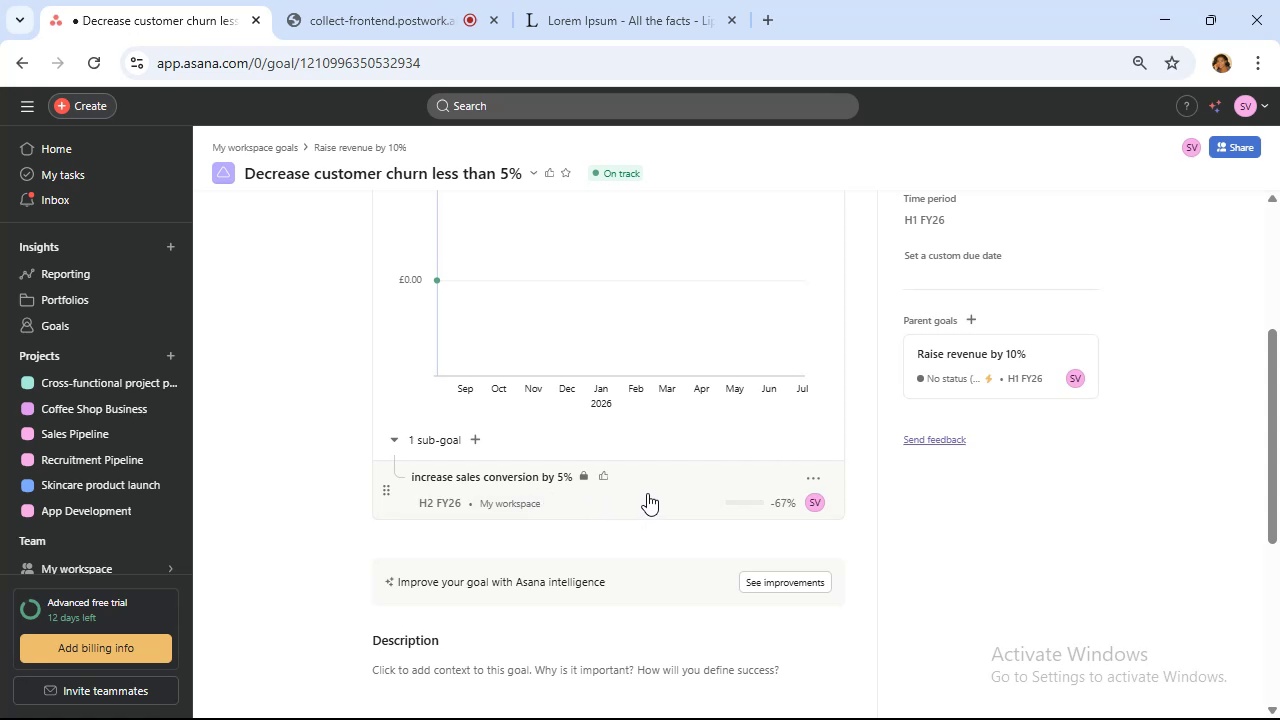 
left_click([647, 493])
 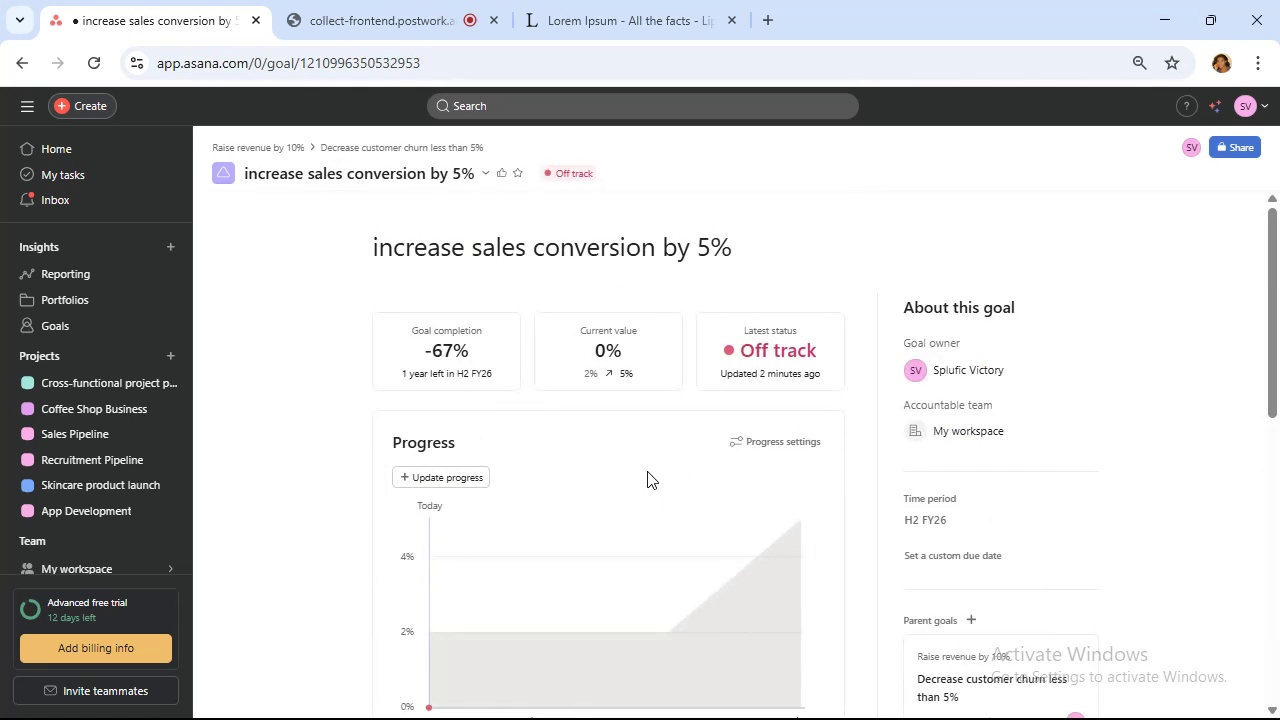 
scroll: coordinate [652, 465], scroll_direction: down, amount: 3.0
 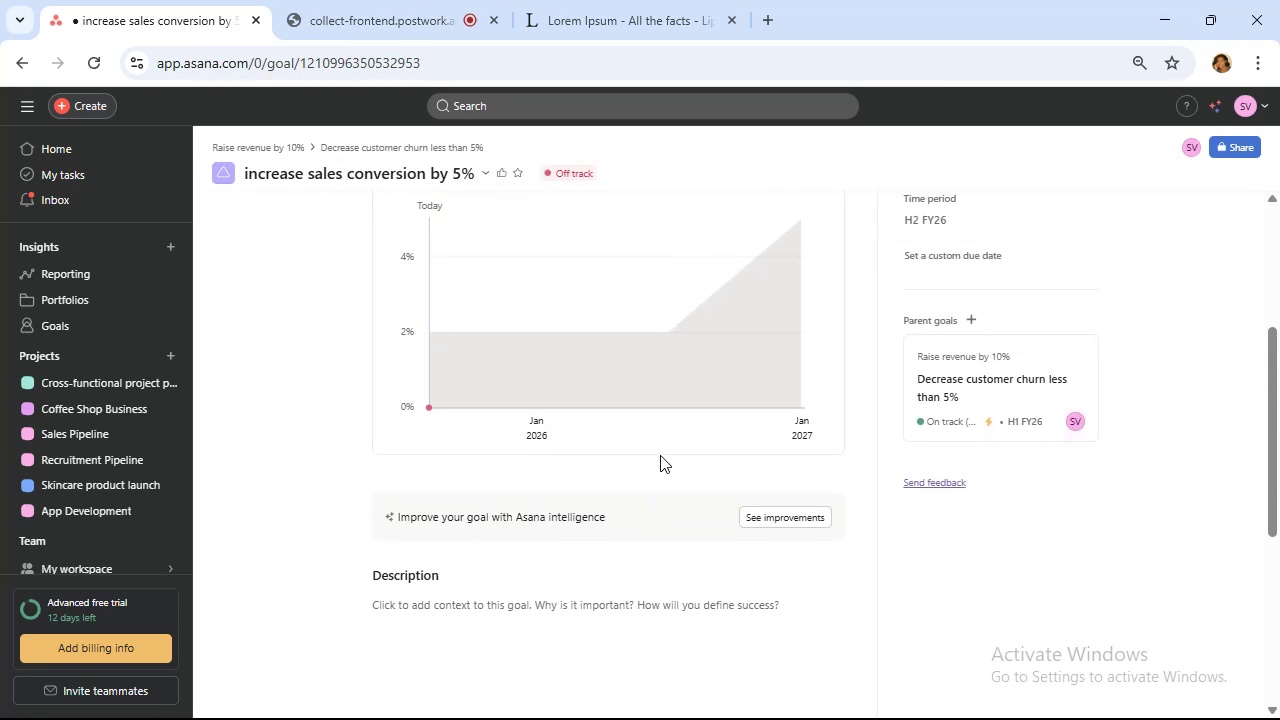 
scroll: coordinate [663, 451], scroll_direction: up, amount: 6.0
 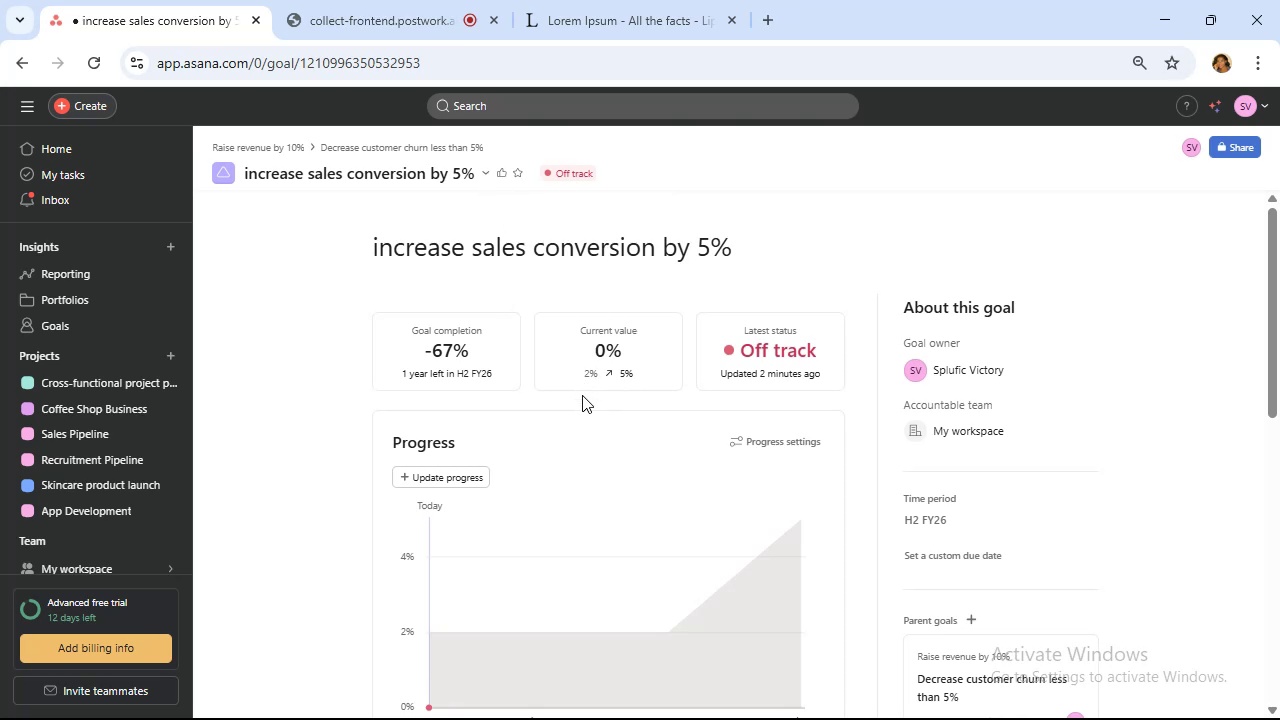 
wait(5.14)
 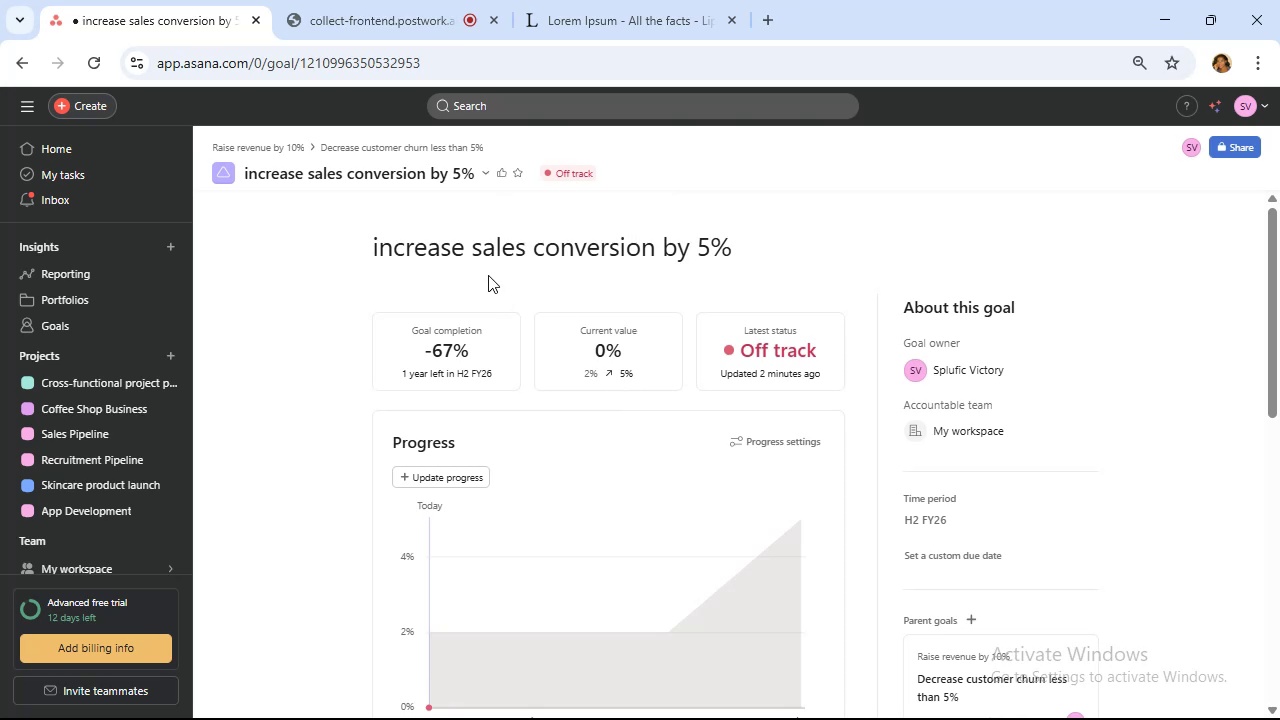 
scroll: coordinate [583, 392], scroll_direction: down, amount: 5.0
 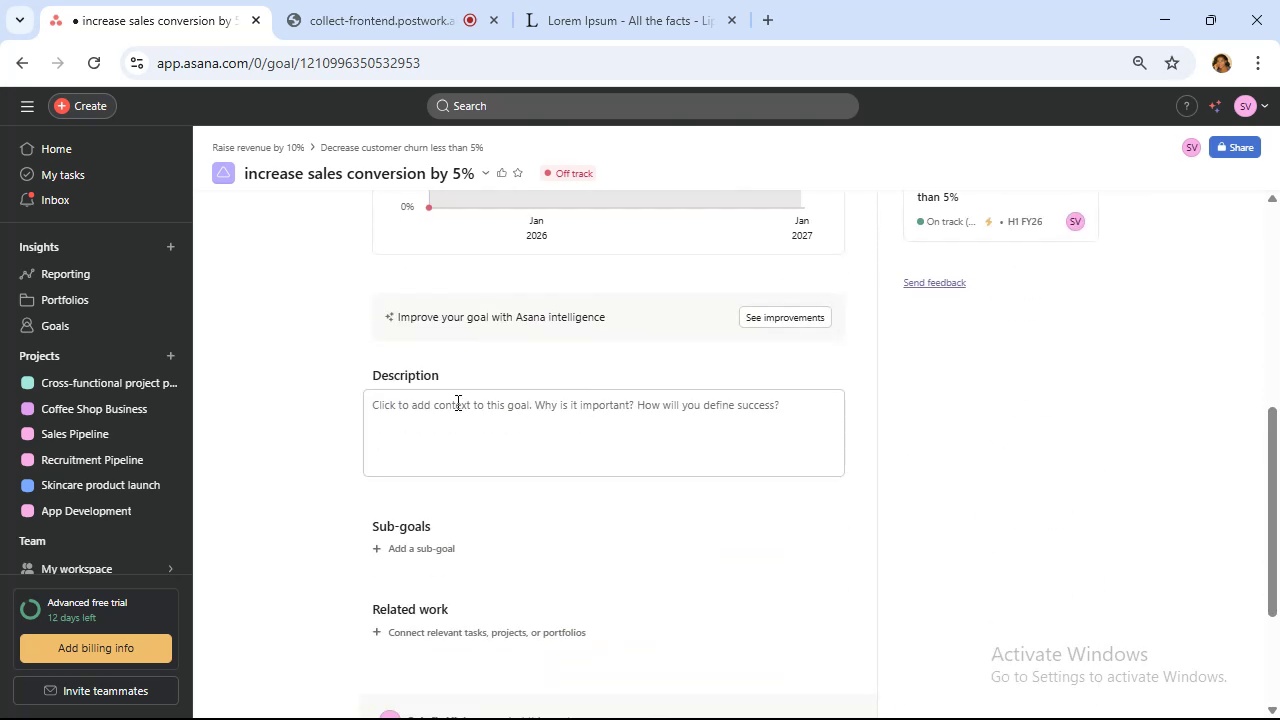 
scroll: coordinate [467, 387], scroll_direction: up, amount: 6.0
 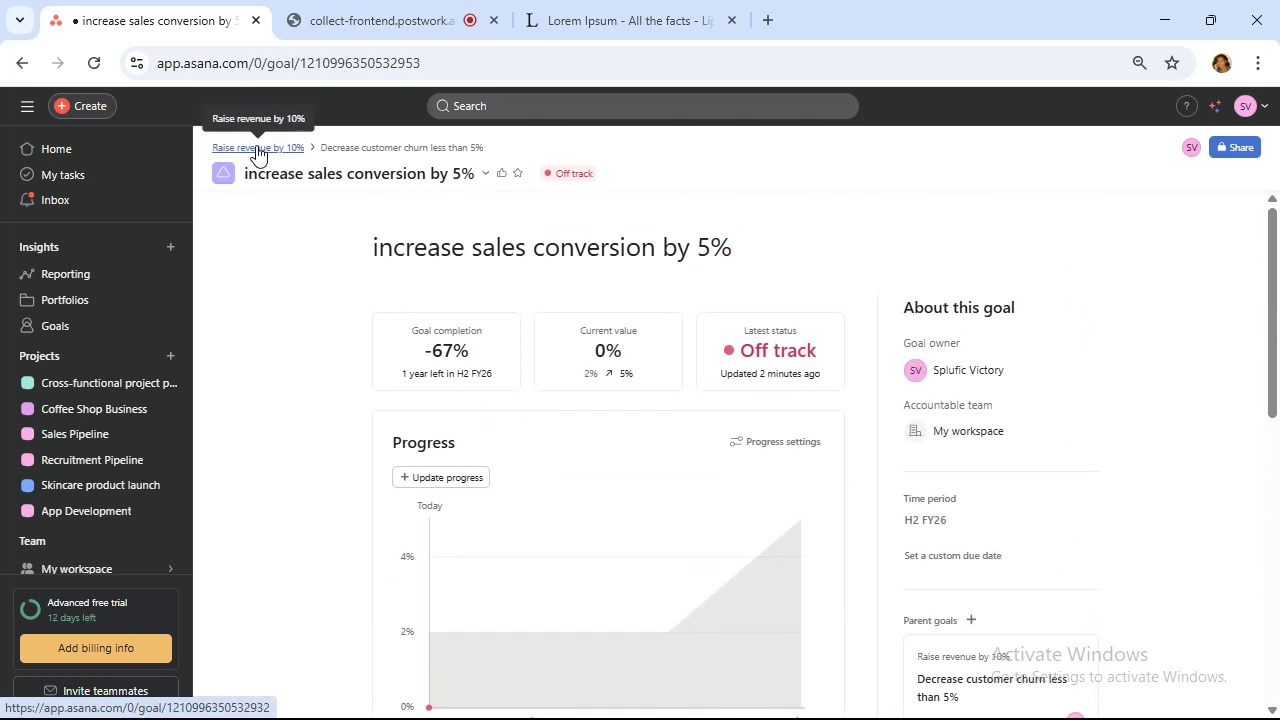 
left_click([258, 149])
 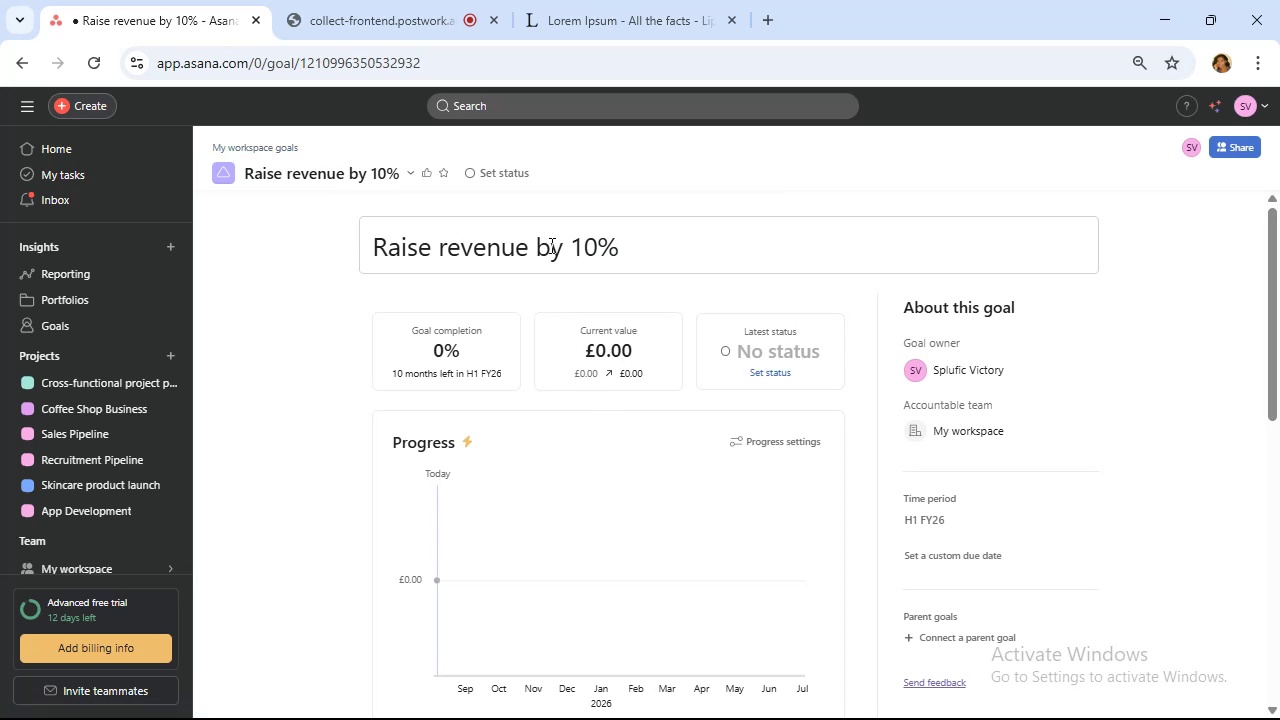 
left_click([759, 373])
 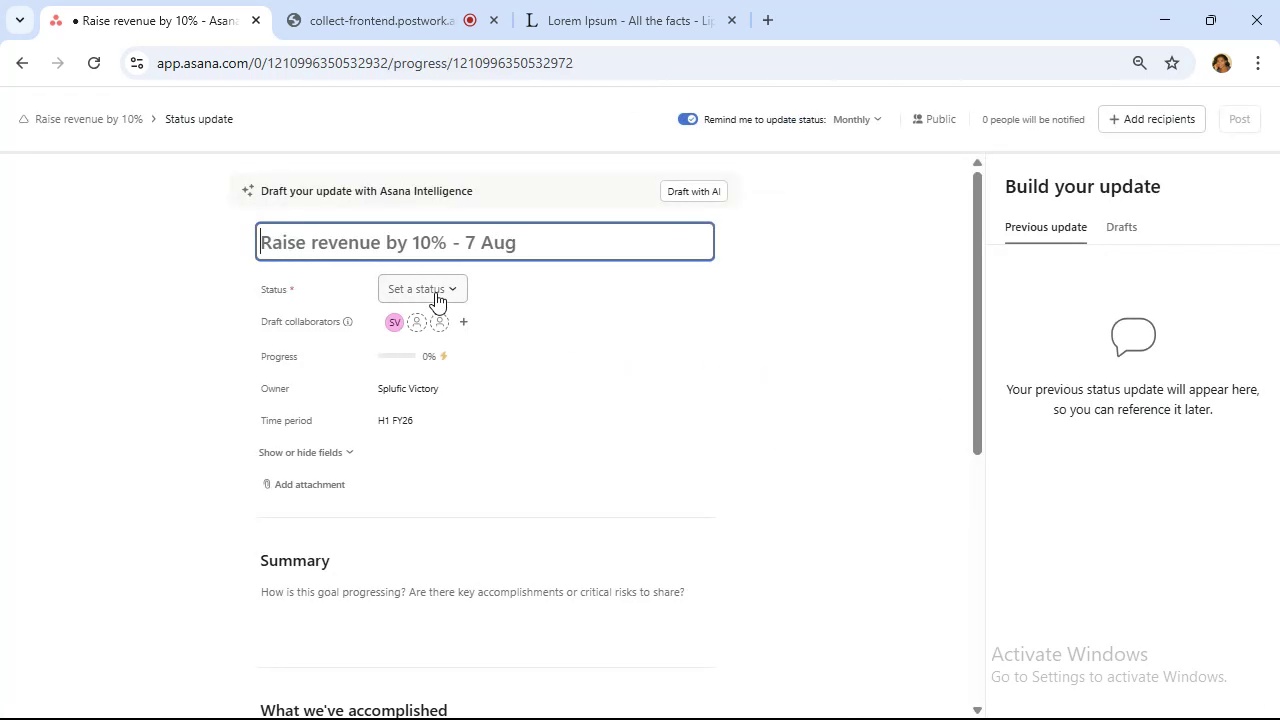 
left_click([435, 292])
 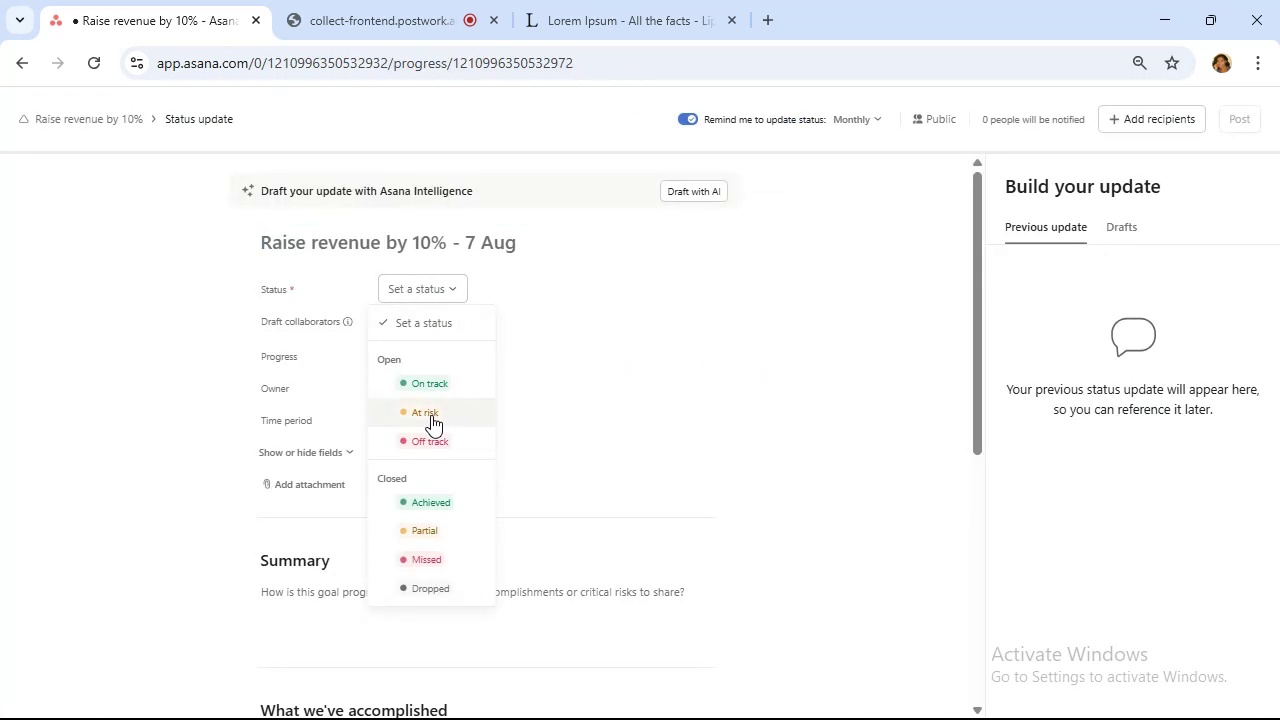 
left_click([431, 415])
 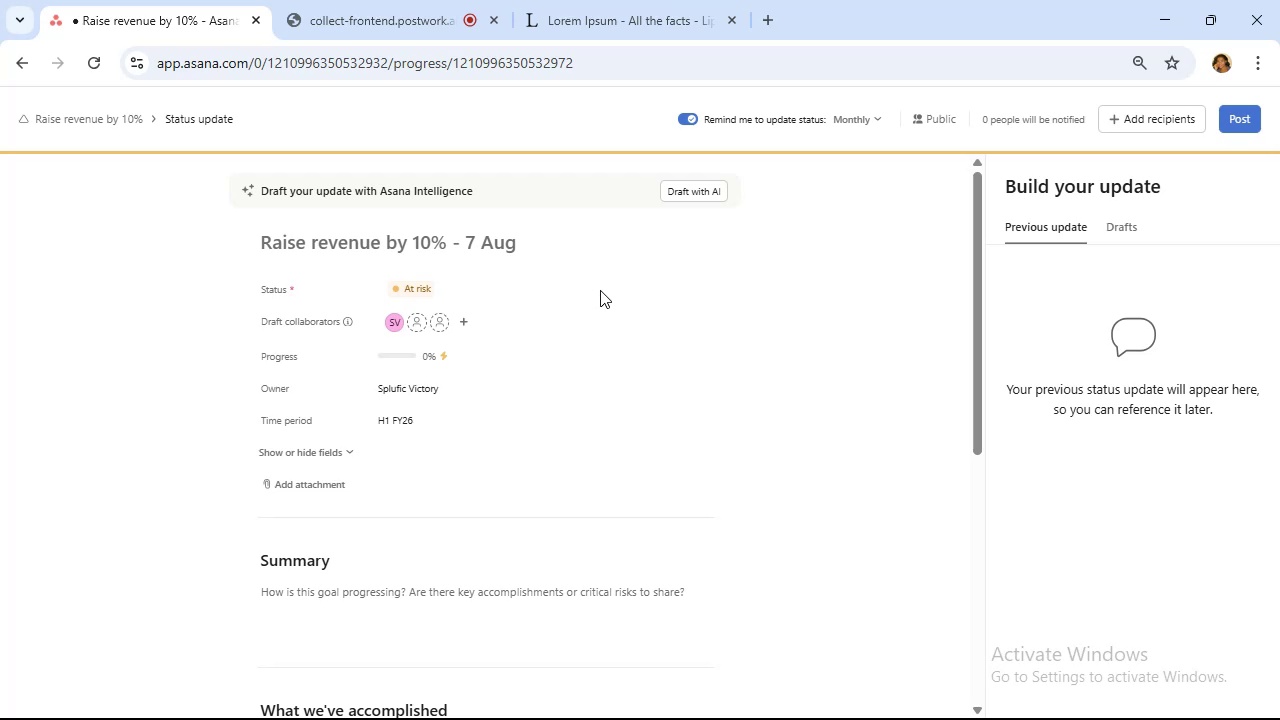 
scroll: coordinate [612, 388], scroll_direction: down, amount: 3.0
 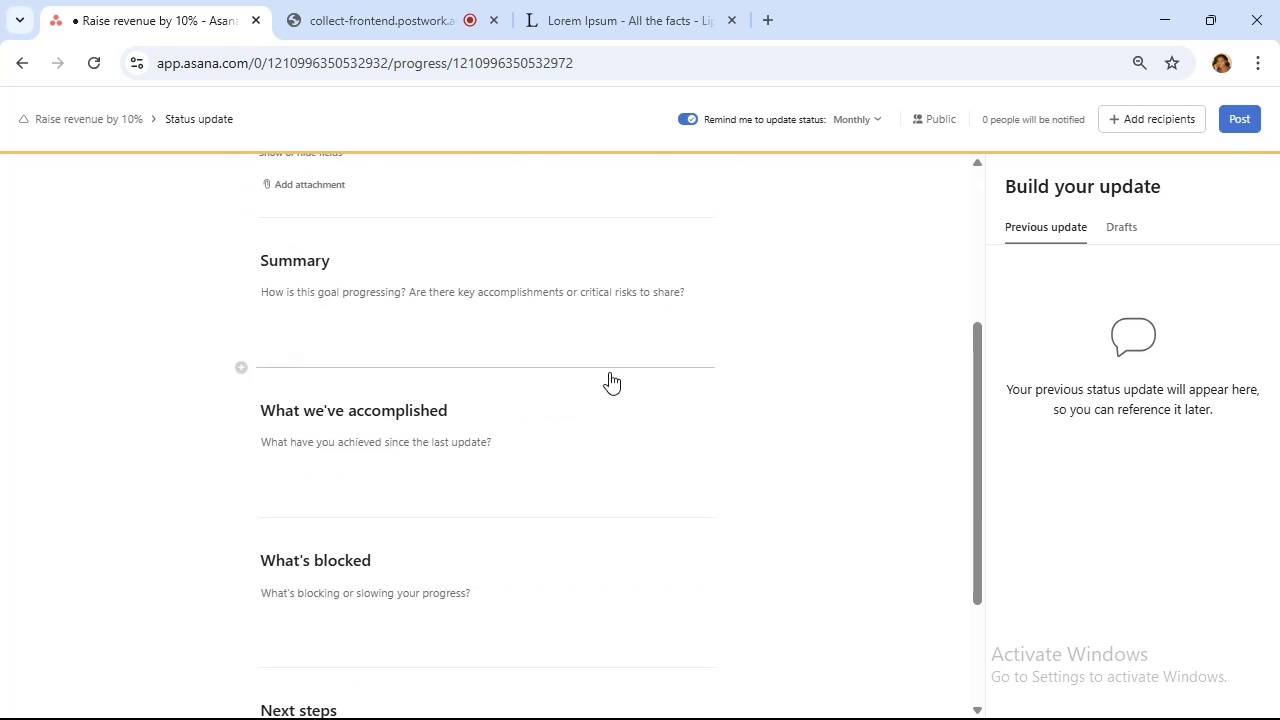 
scroll: coordinate [609, 371], scroll_direction: up, amount: 4.0
 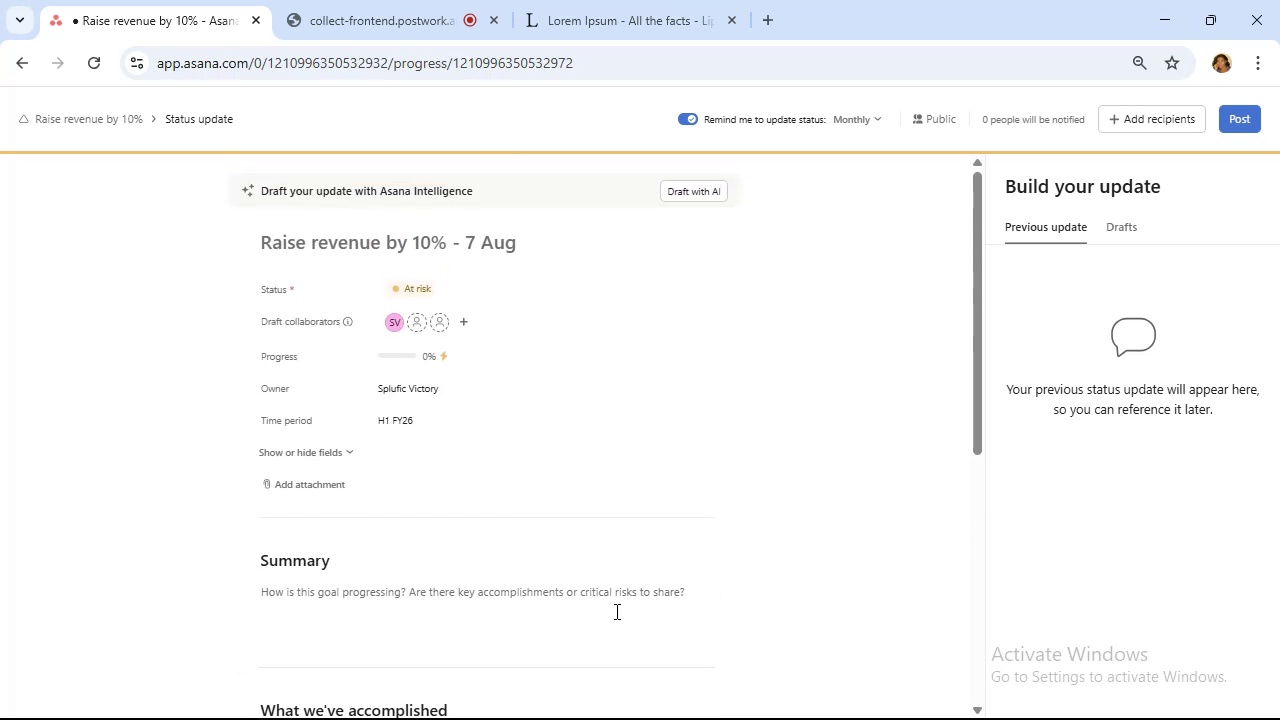 
left_click([615, 611])
 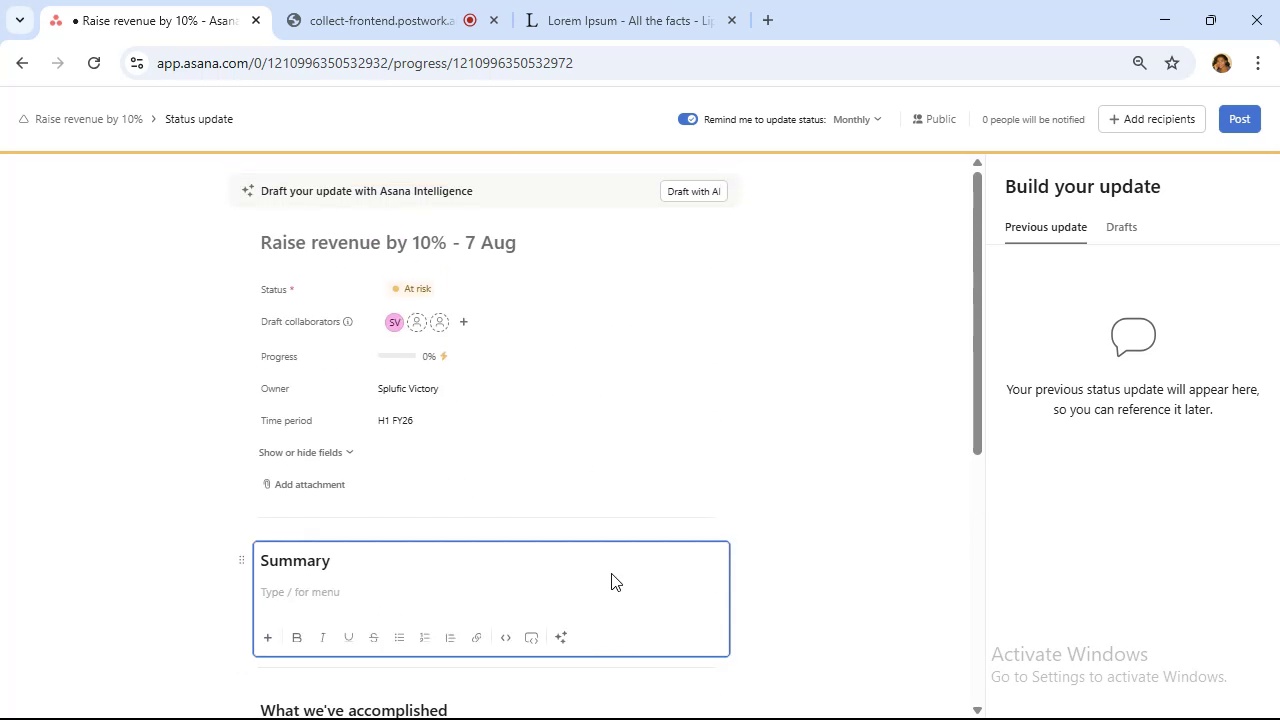 
key(Control+V)
 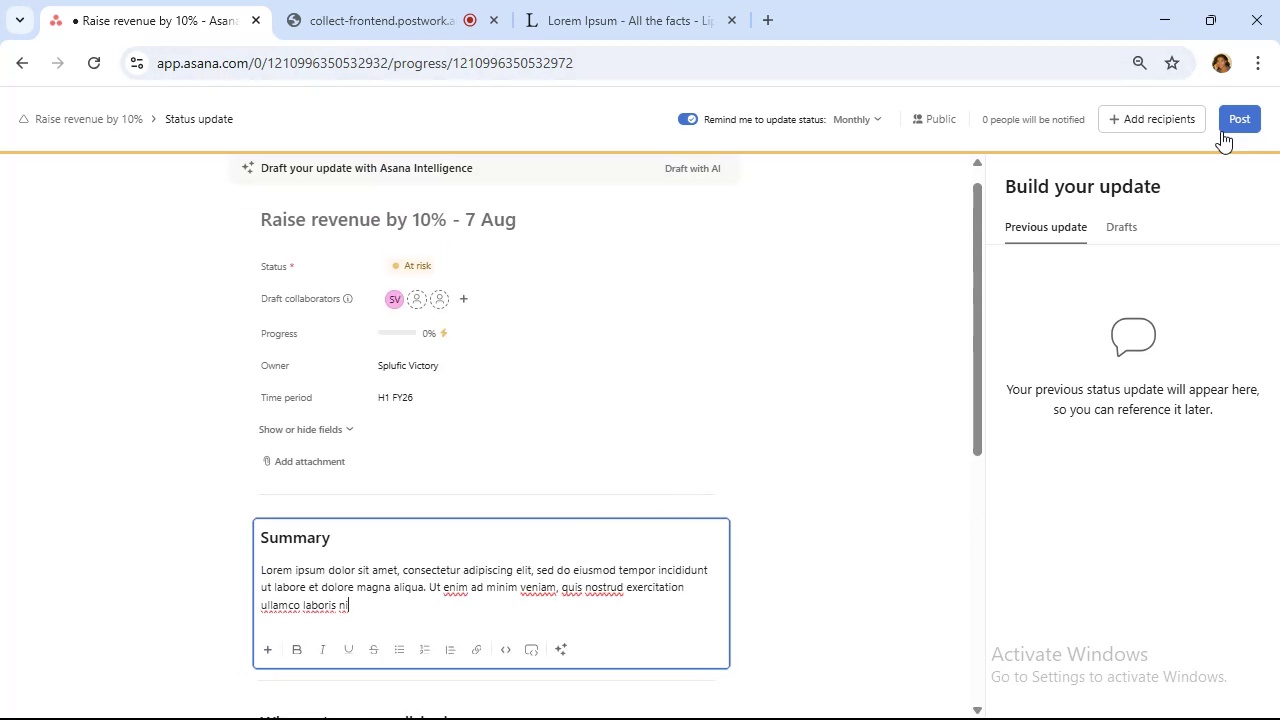 
left_click([1234, 124])
 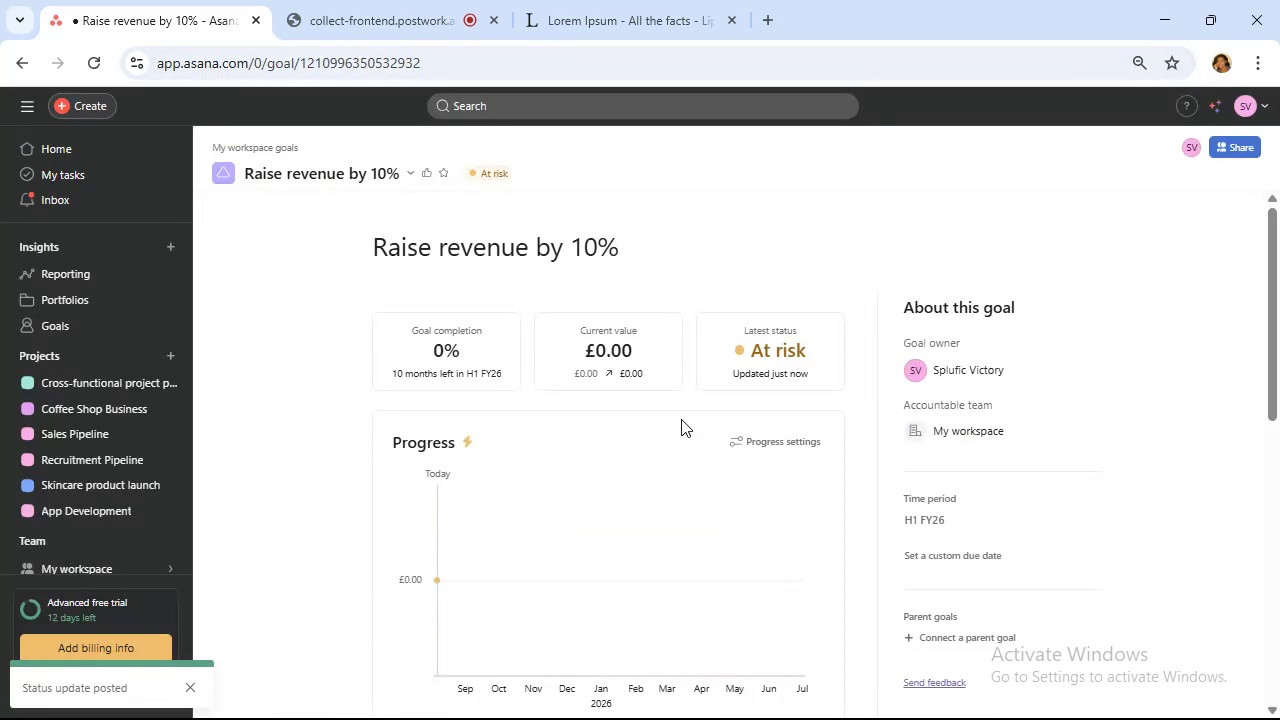 
scroll: coordinate [681, 418], scroll_direction: down, amount: 4.0
 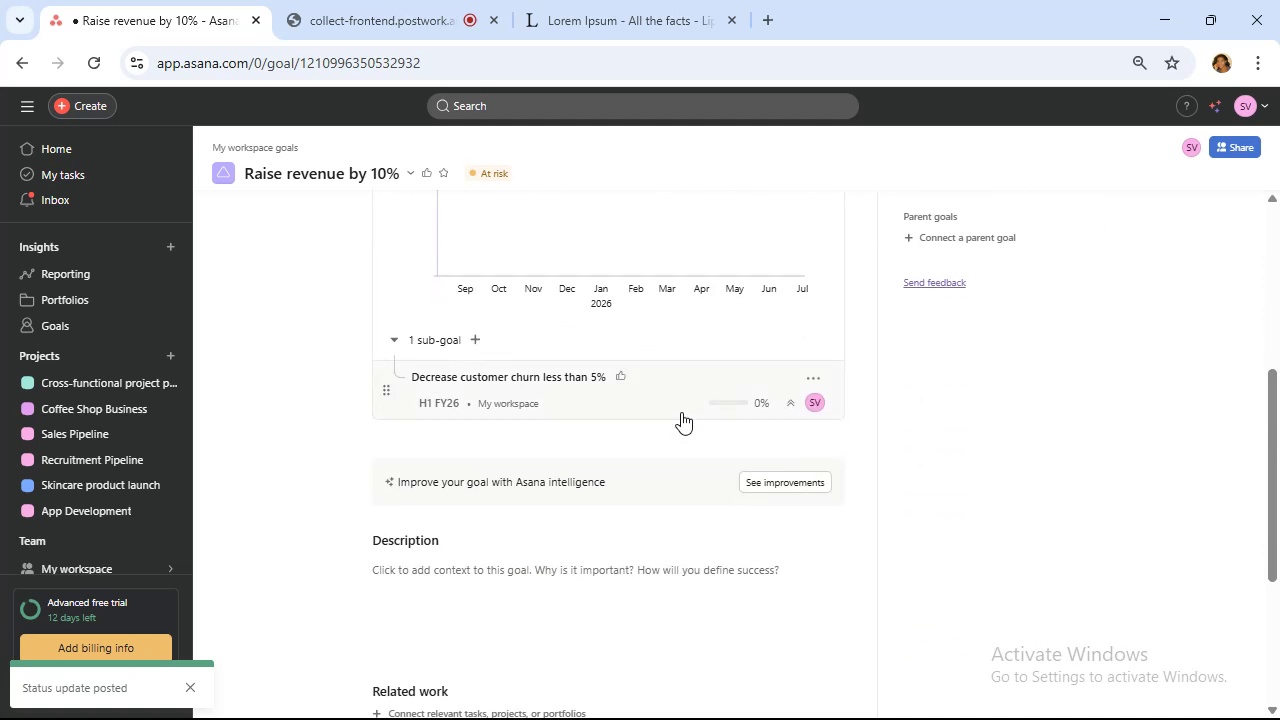 
scroll: coordinate [681, 412], scroll_direction: up, amount: 5.0
 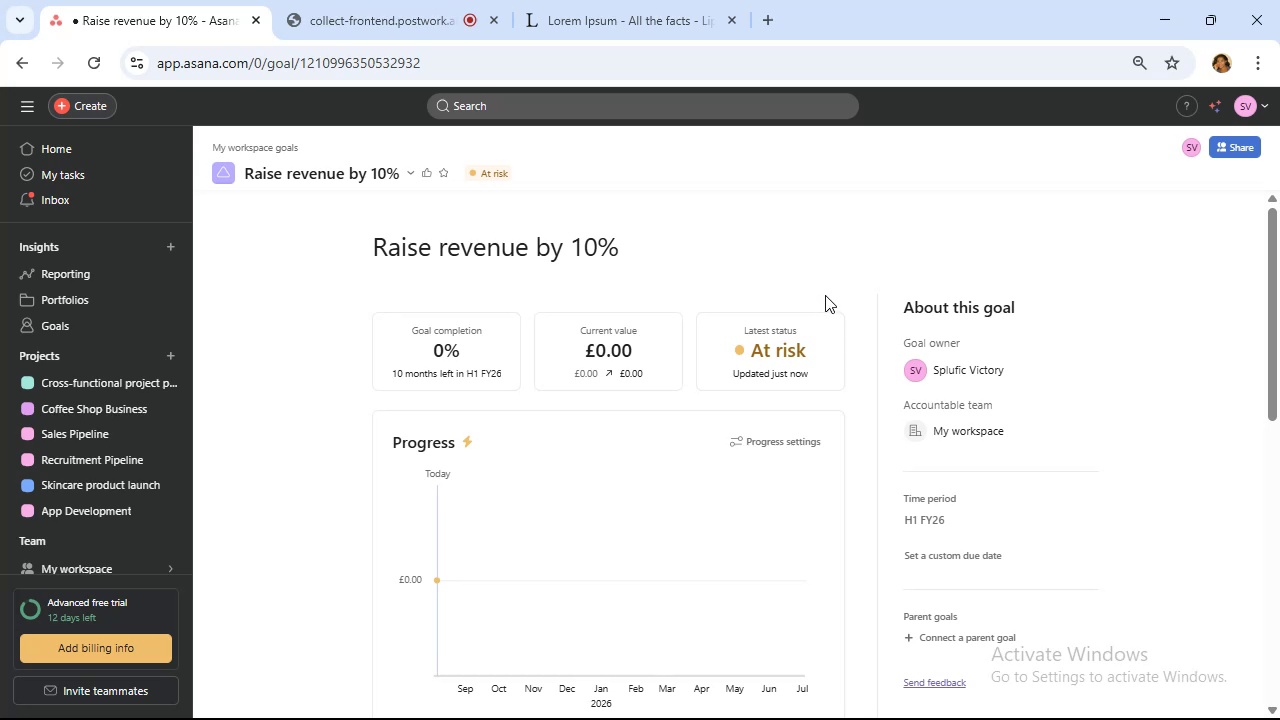 
wait(36.21)
 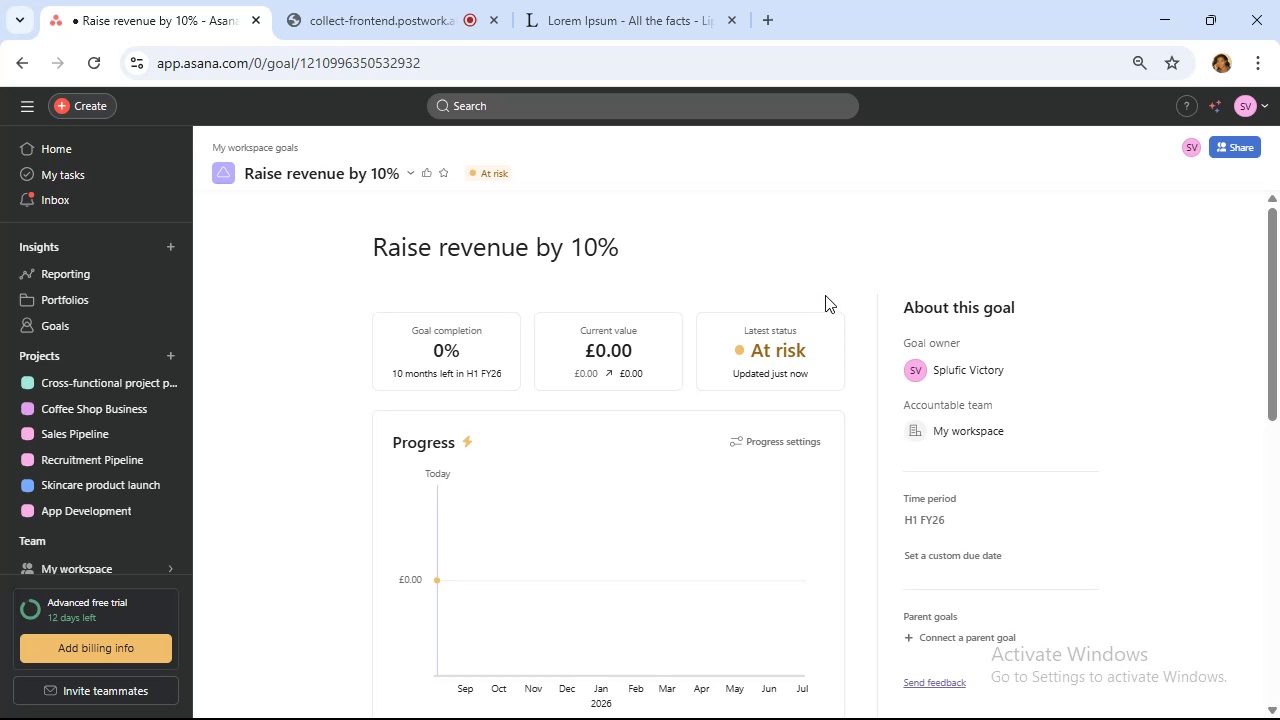 
left_click([408, 170])
 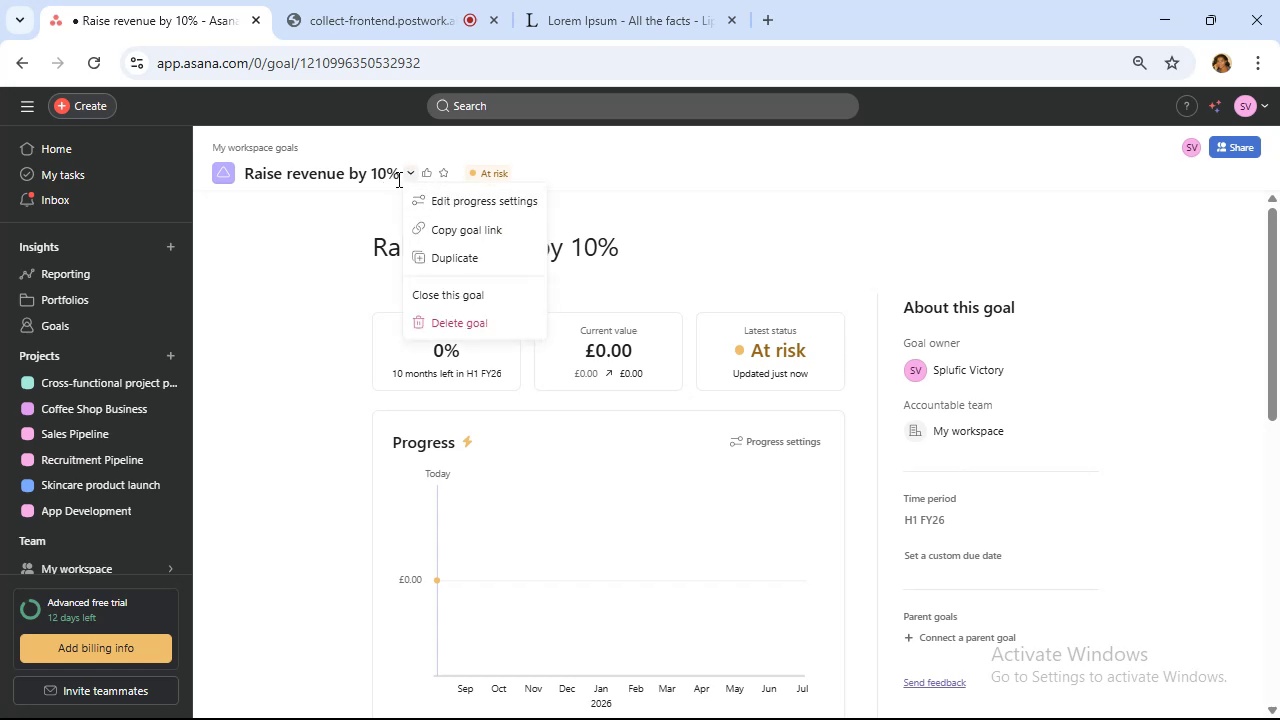 
left_click([391, 171])
 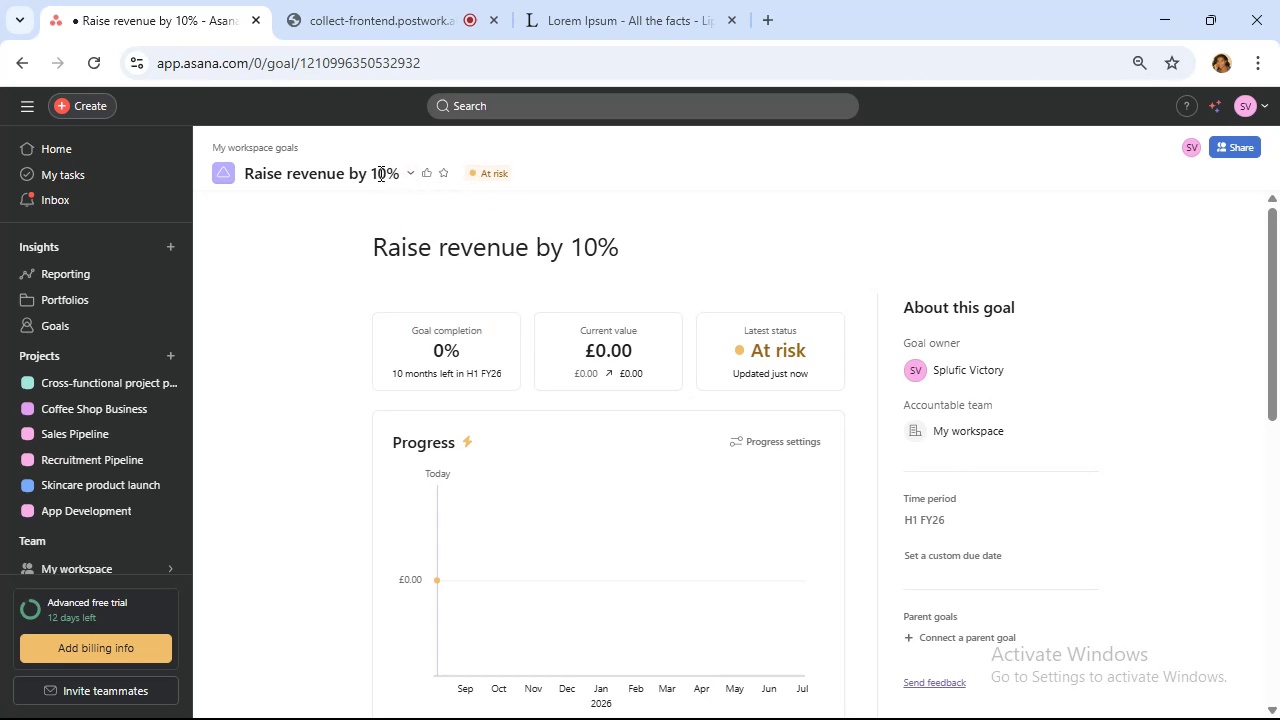 
double_click([379, 173])
 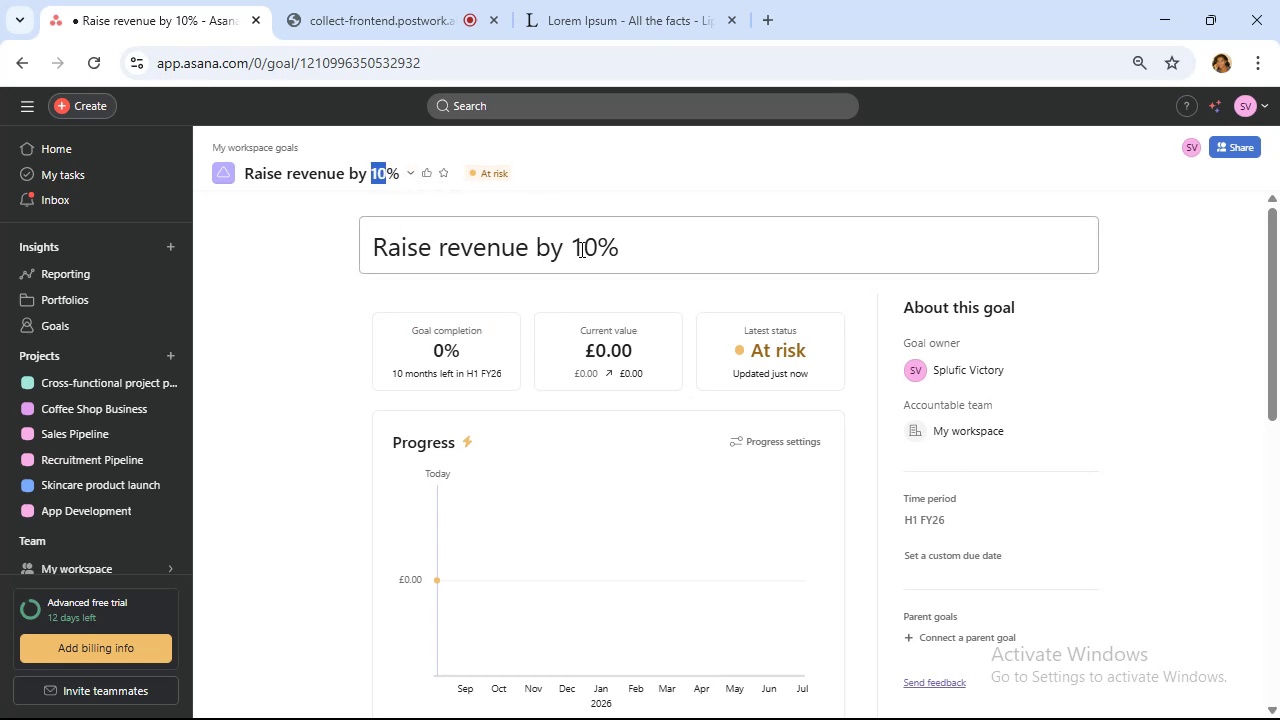 
left_click([589, 251])
 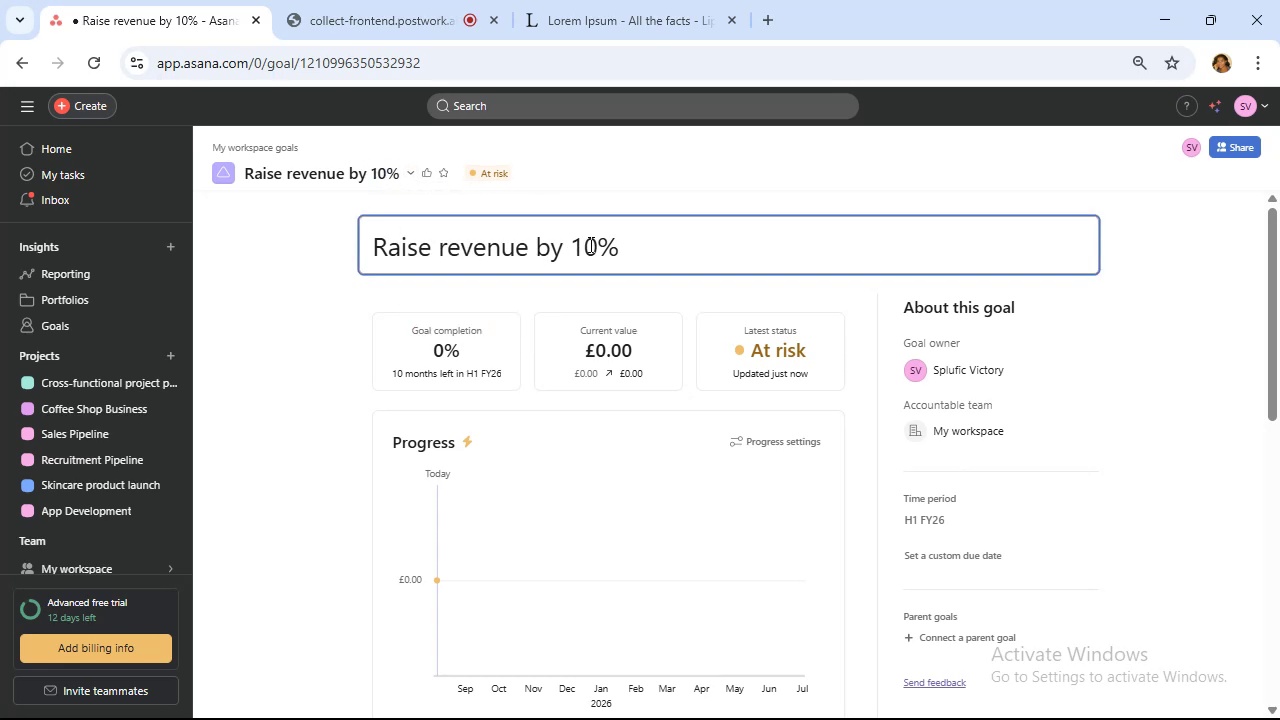 
key(Backspace)
 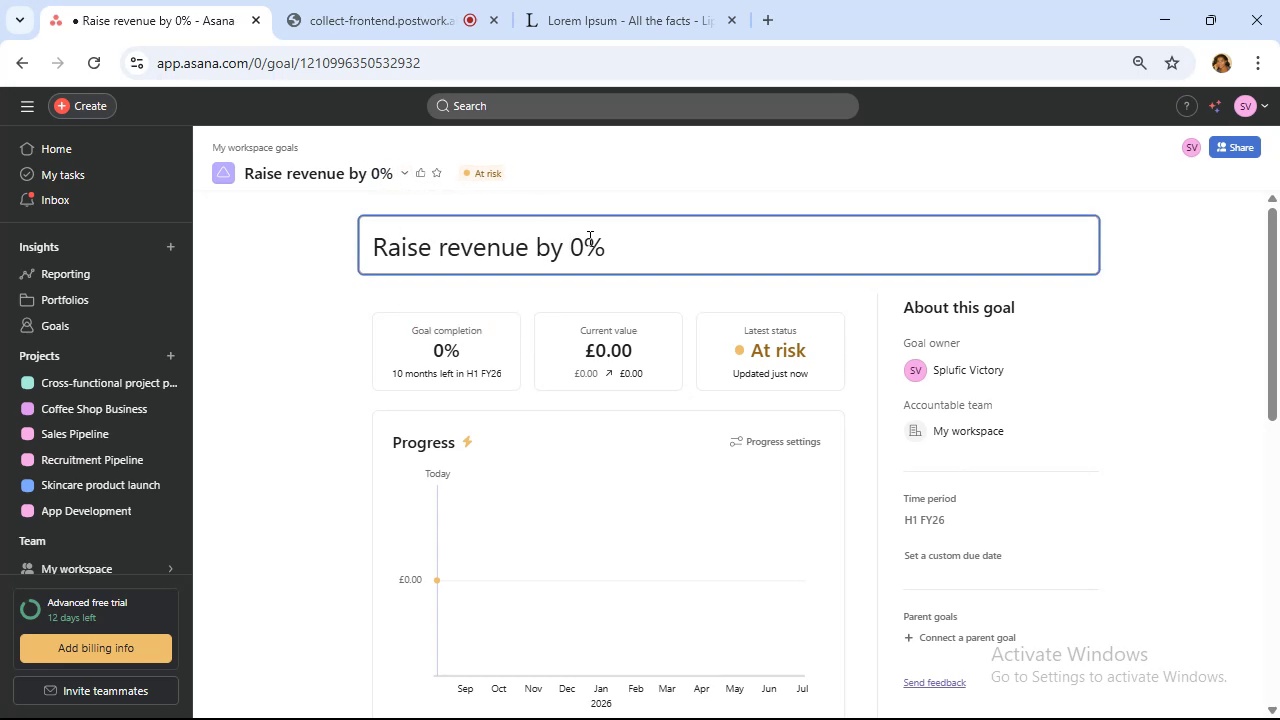 
key(2)
 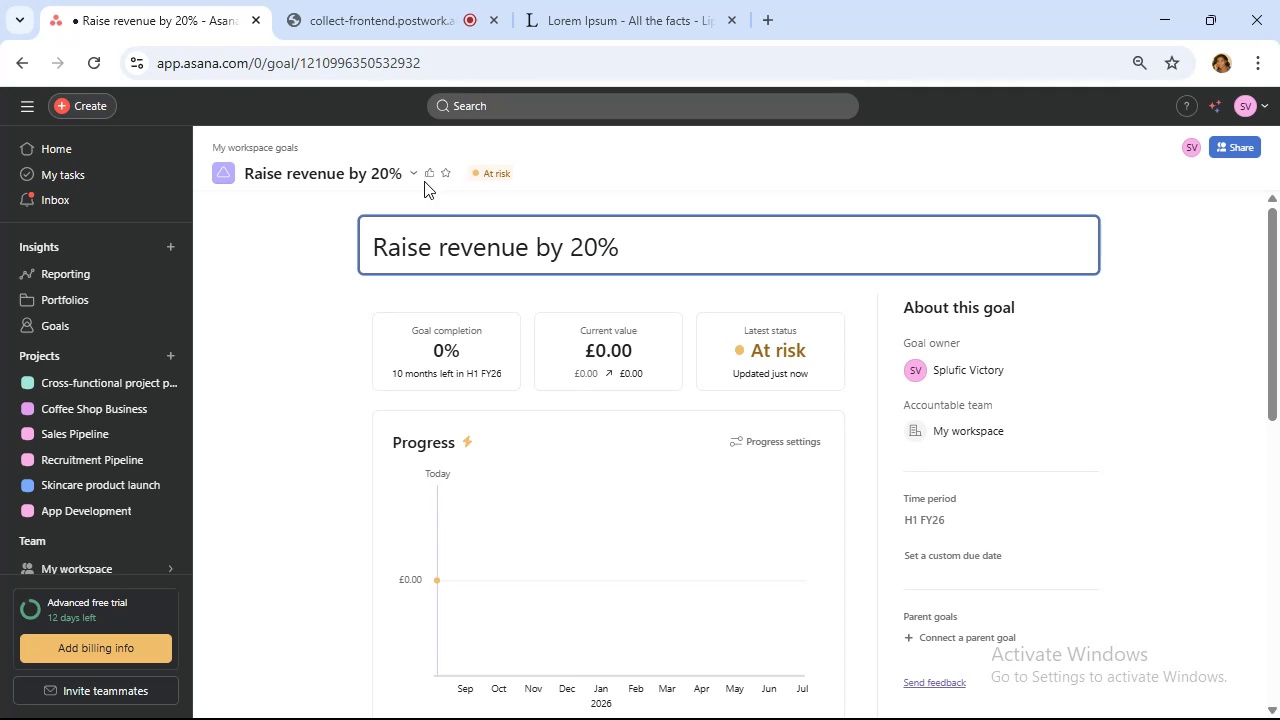 
left_click([415, 172])
 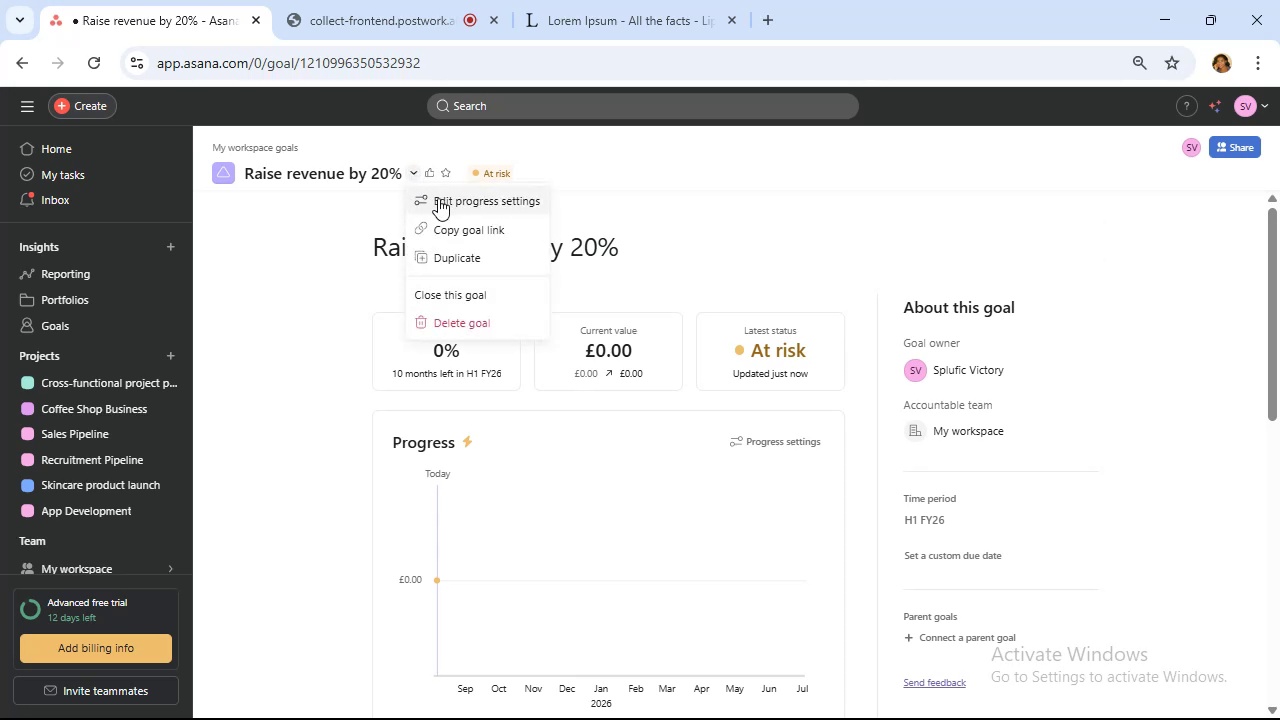 
left_click([438, 198])
 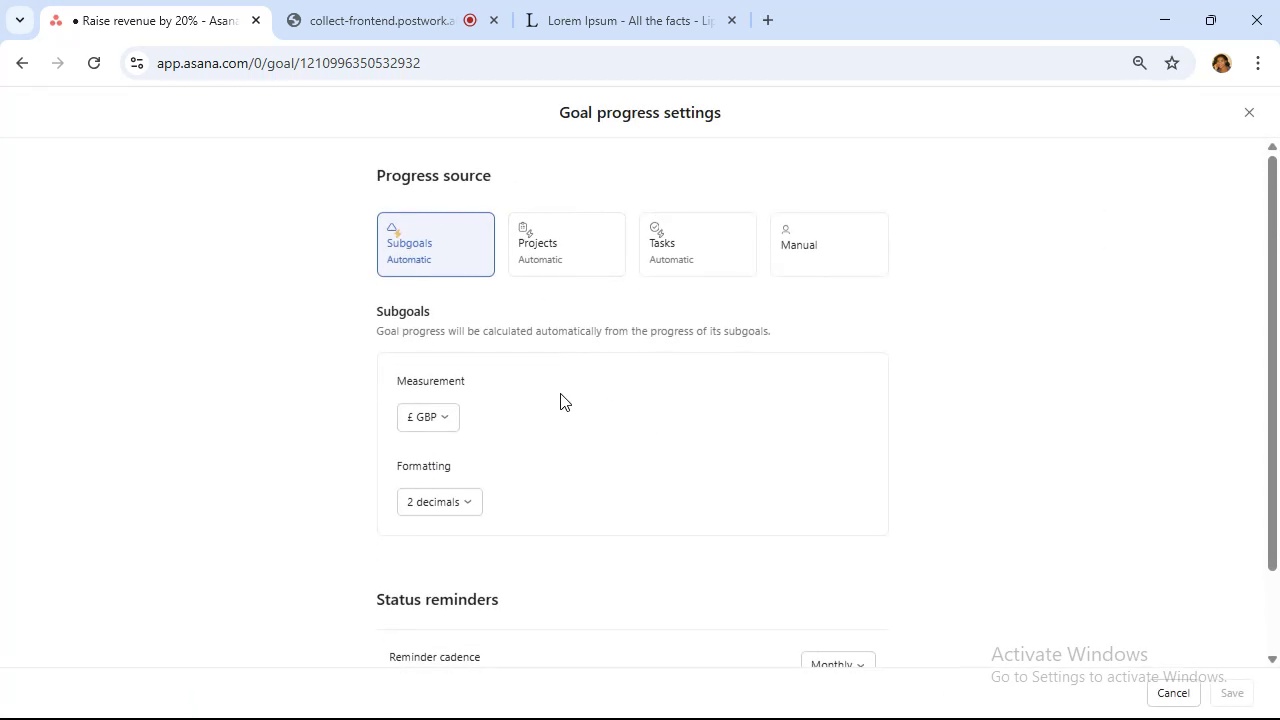 
left_click([448, 412])
 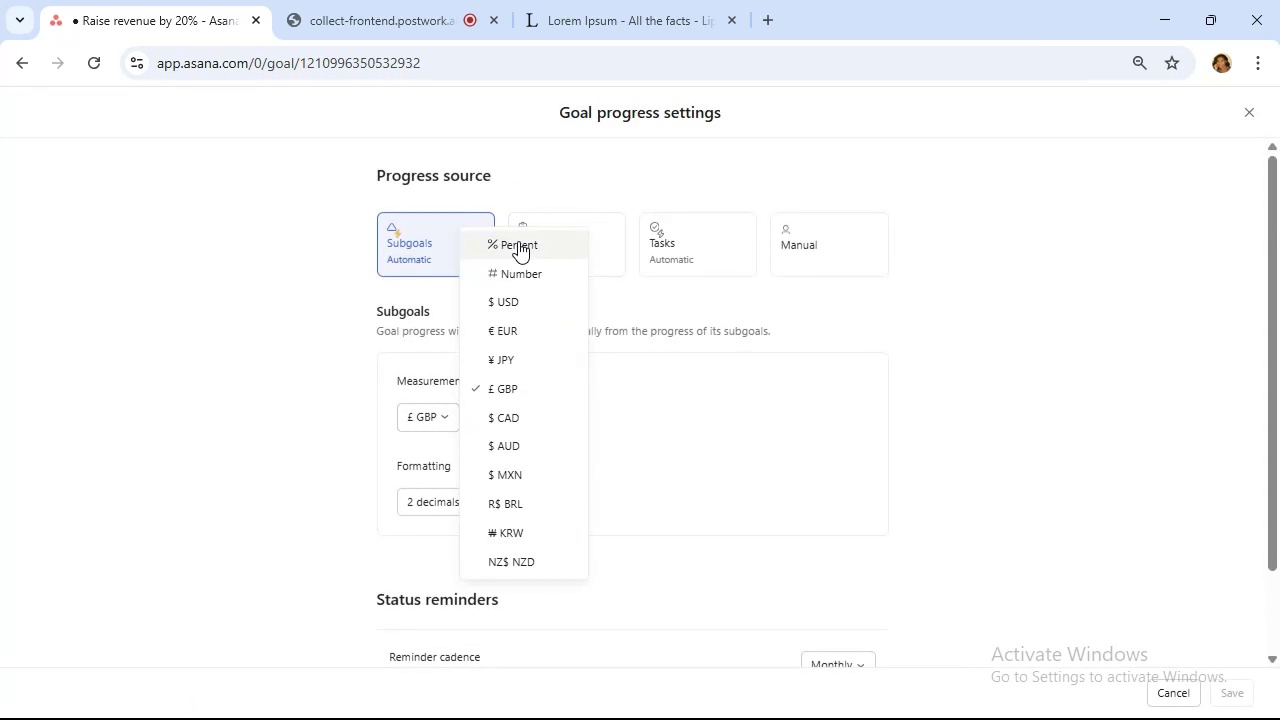 
left_click([519, 240])
 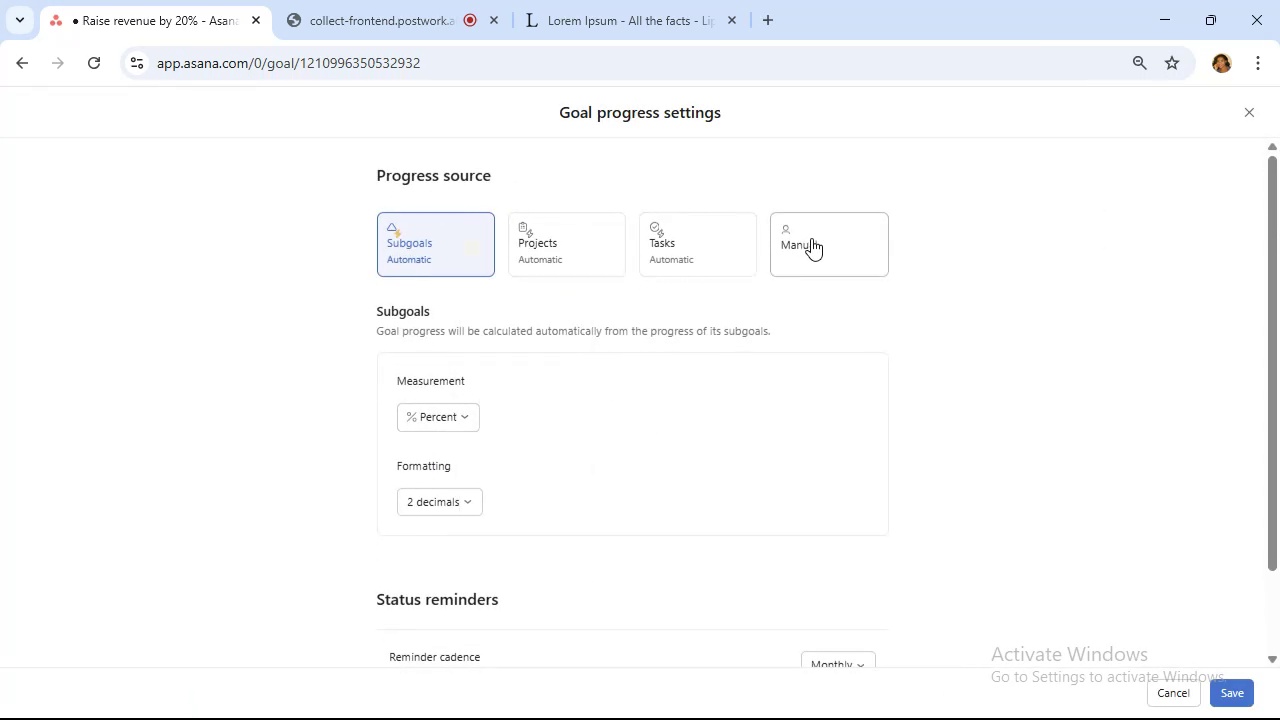 
left_click([811, 238])
 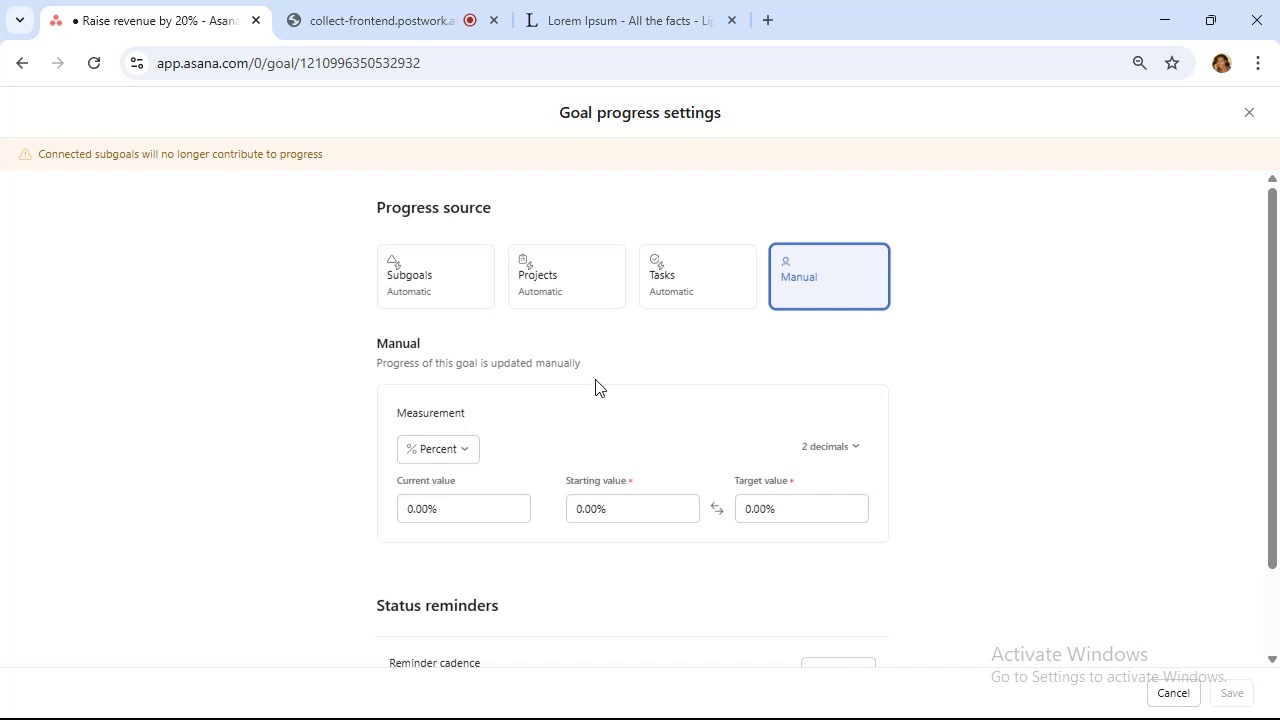 
left_click([410, 516])
 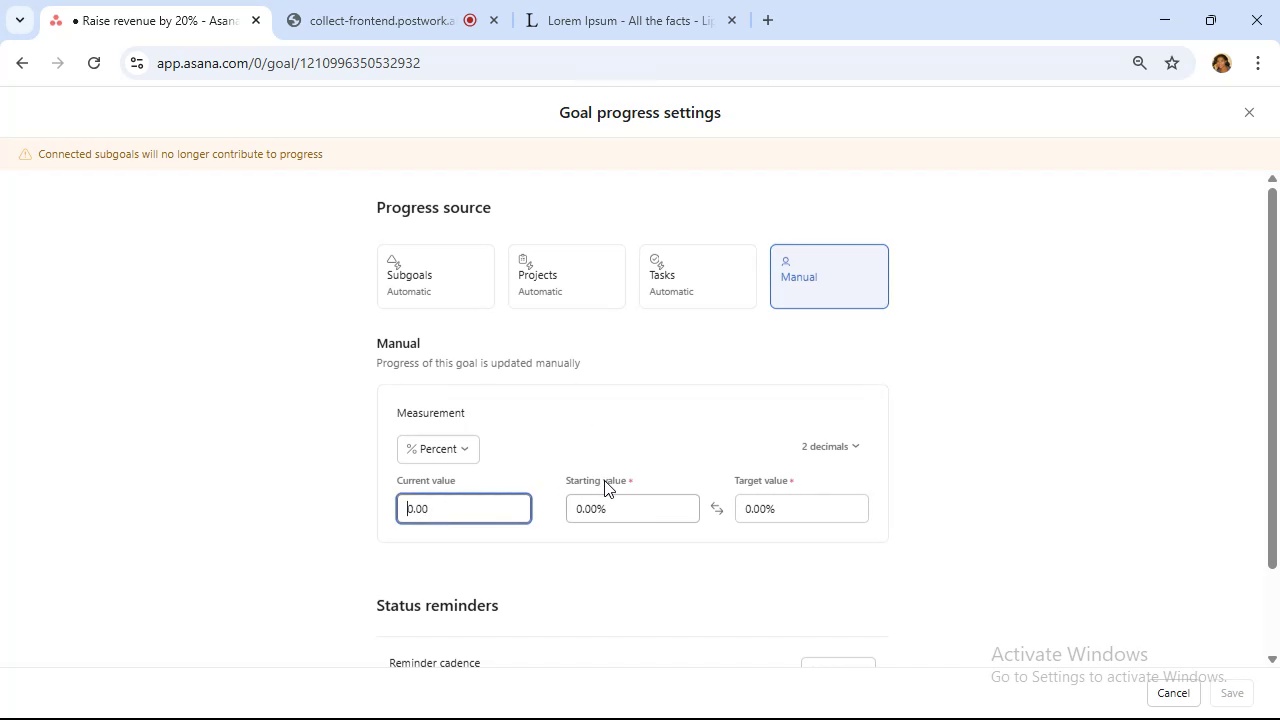 
hold_key(key=ArrowRight, duration=1.17)
 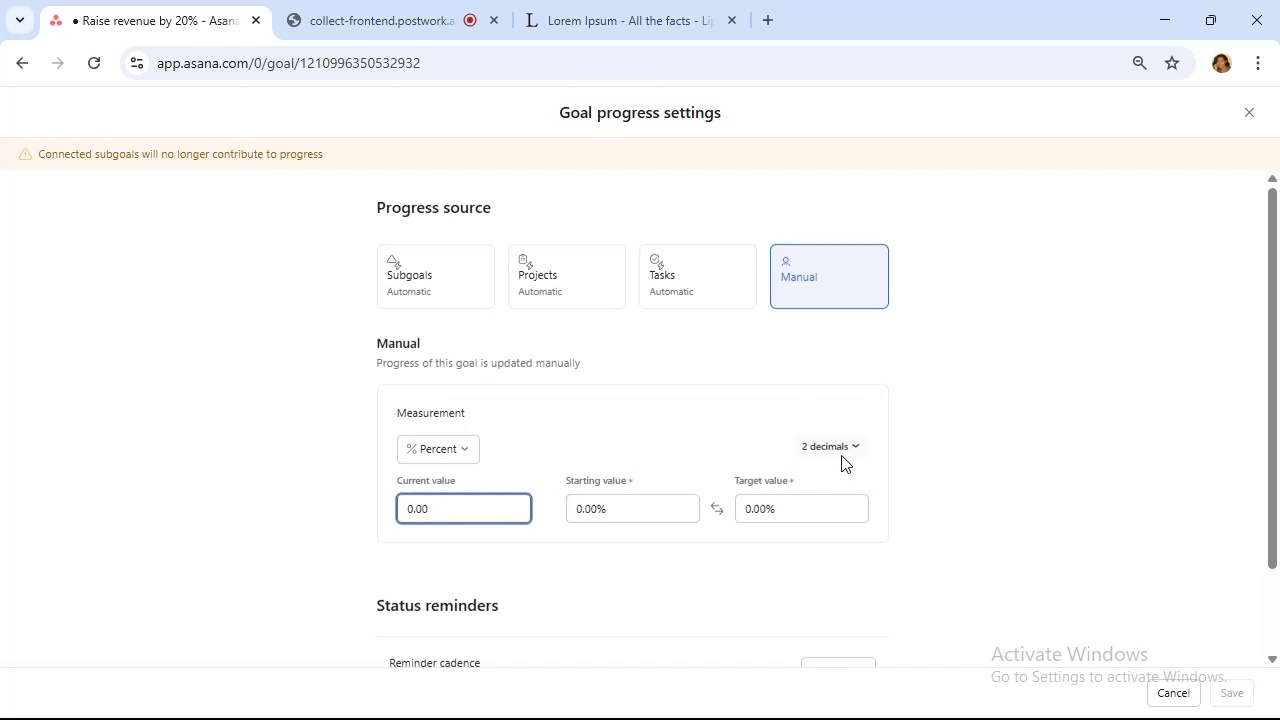 
left_click([844, 441])
 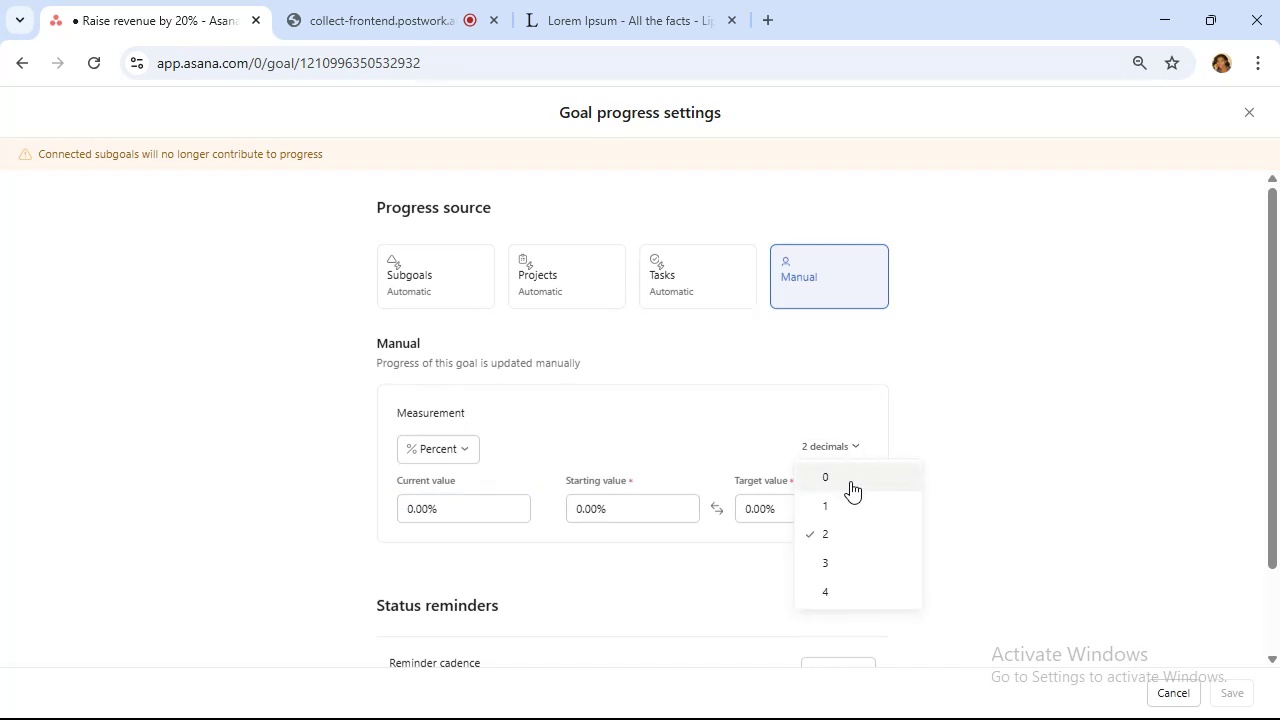 
left_click([850, 481])
 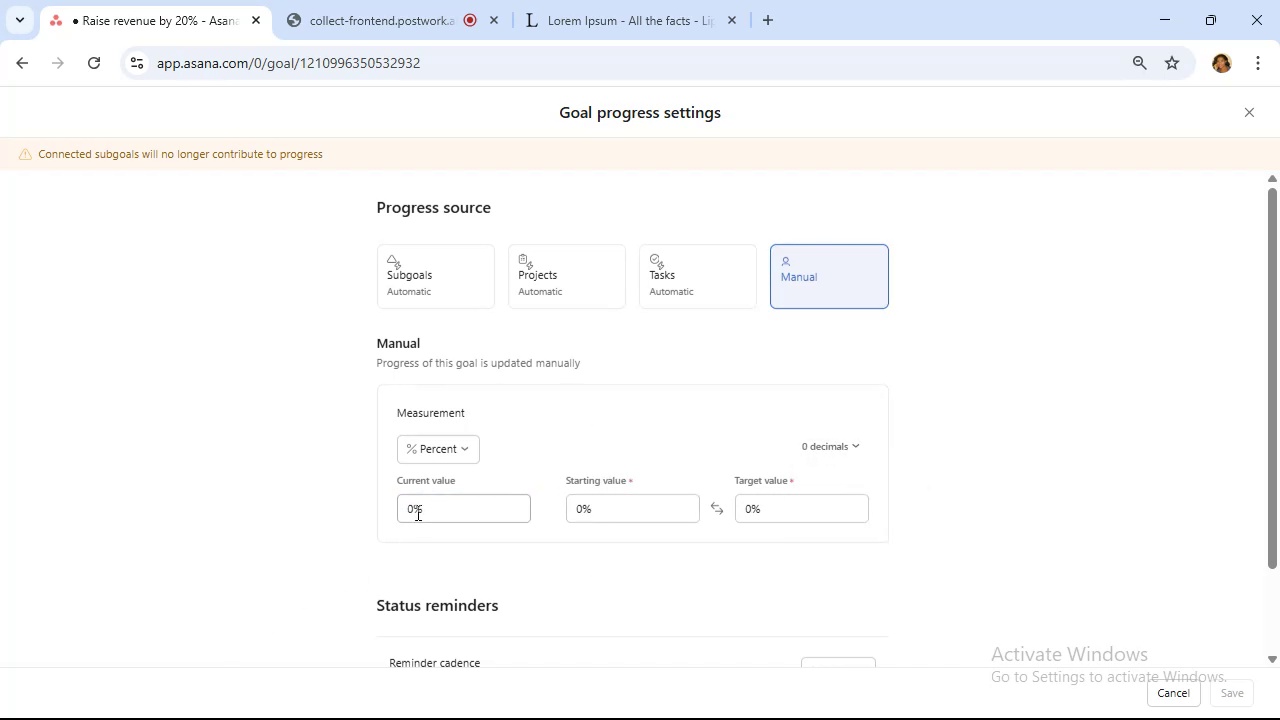 
left_click([444, 509])
 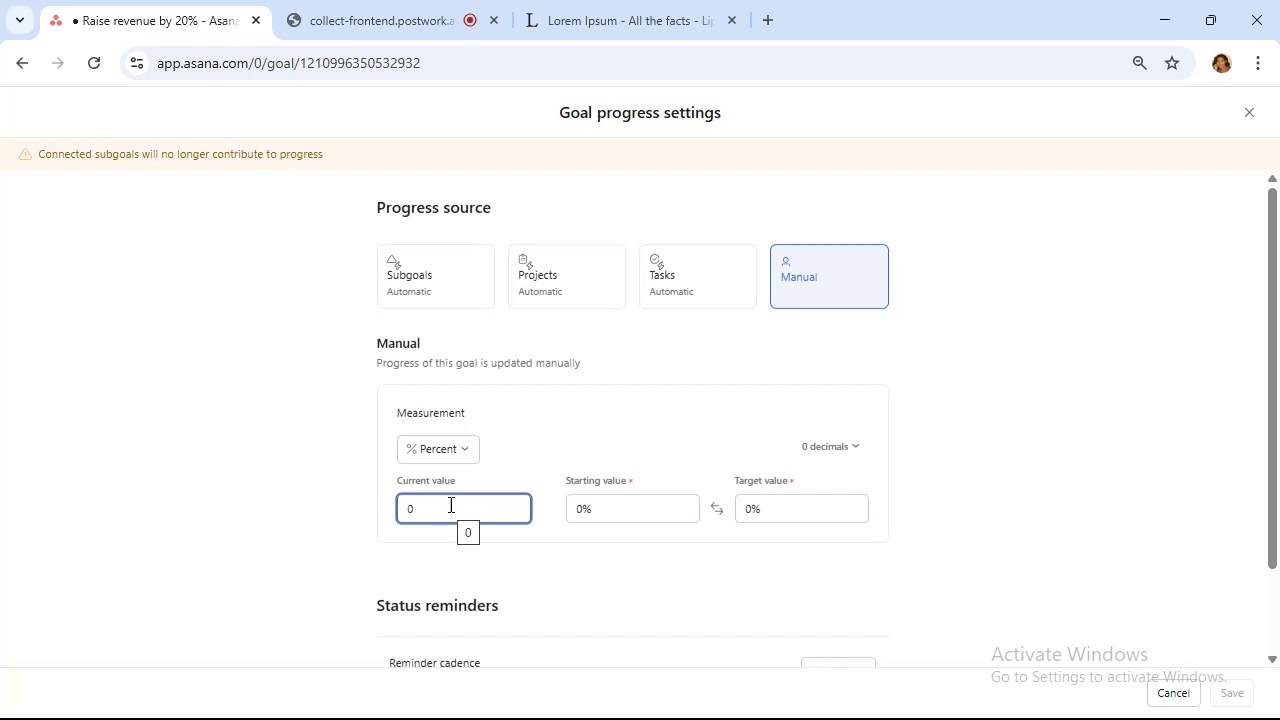 
key(Backspace)
 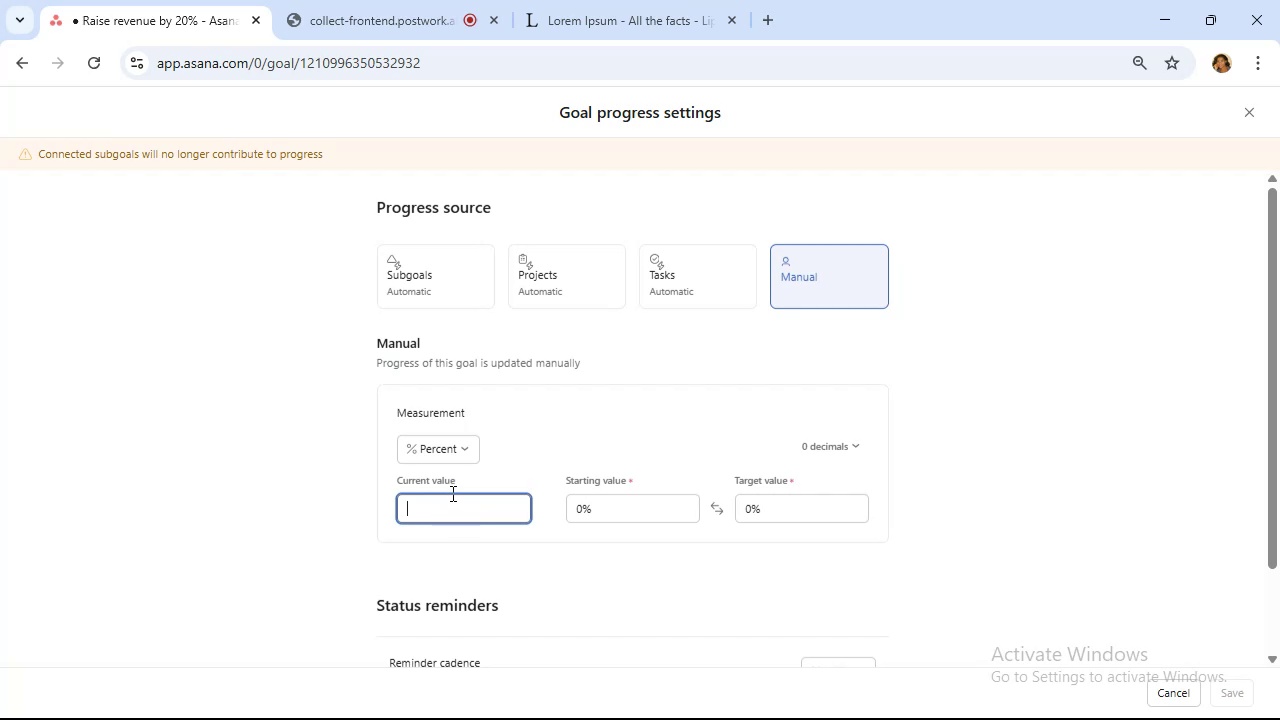 
key(5)
 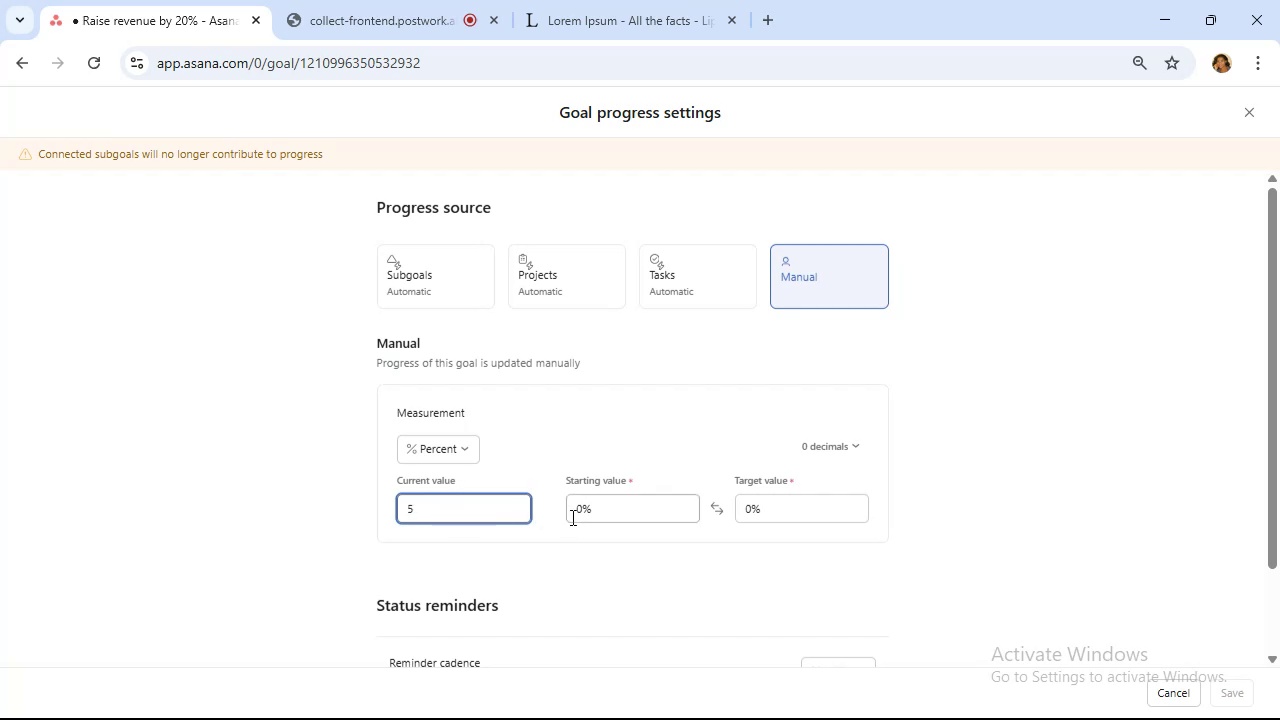 
mouse_move([582, 507])
 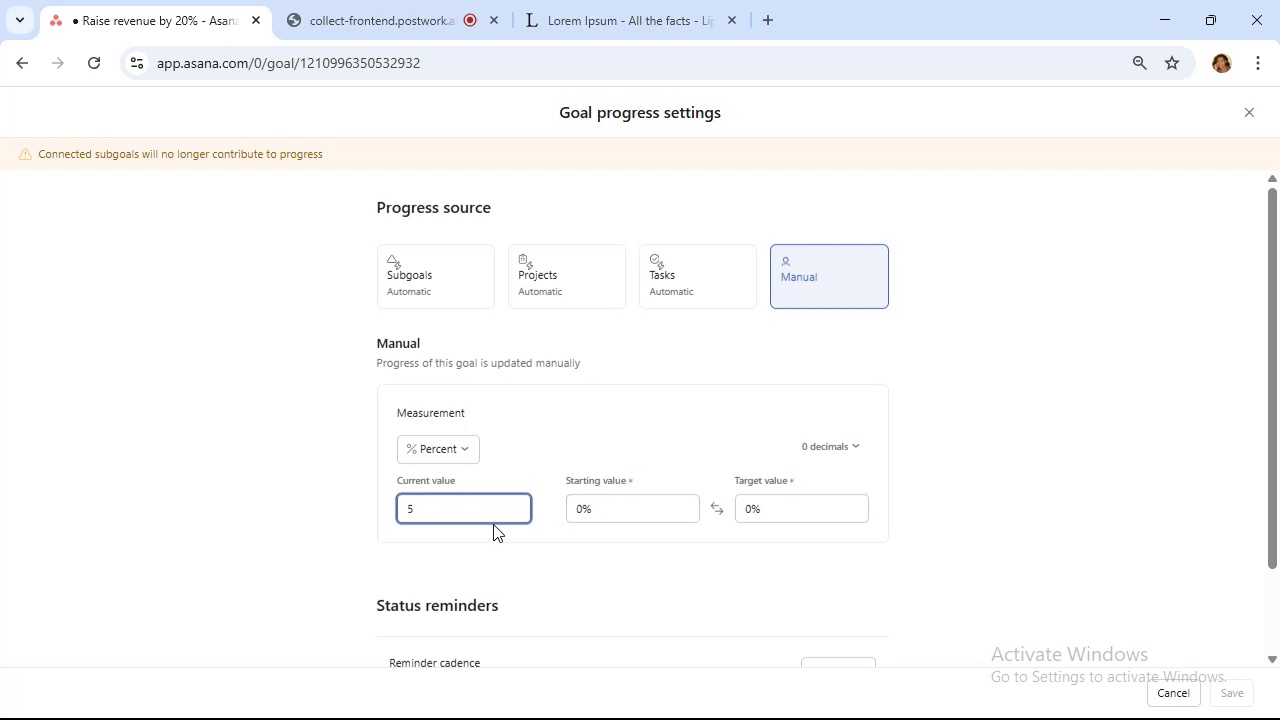 
key(Backspace)
 